 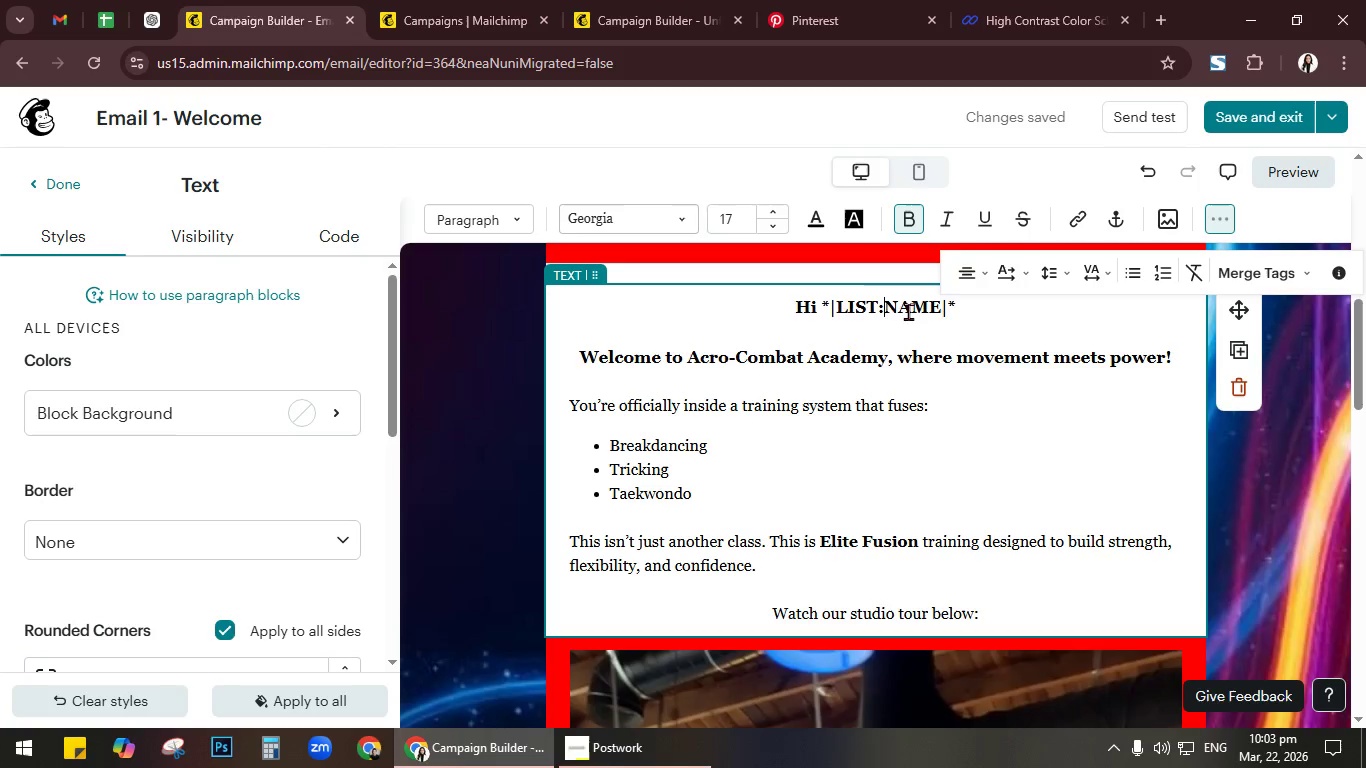 
key(Backspace)
 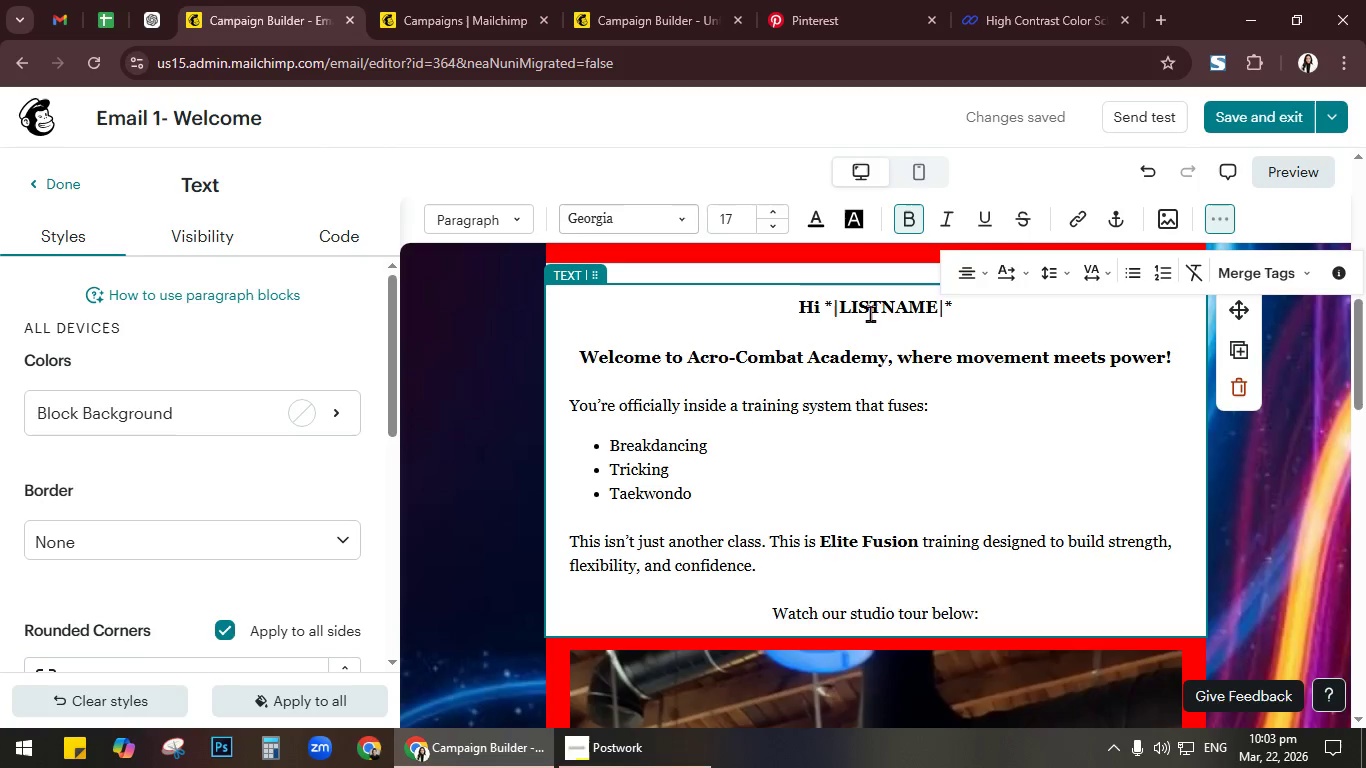 
key(Backspace)
 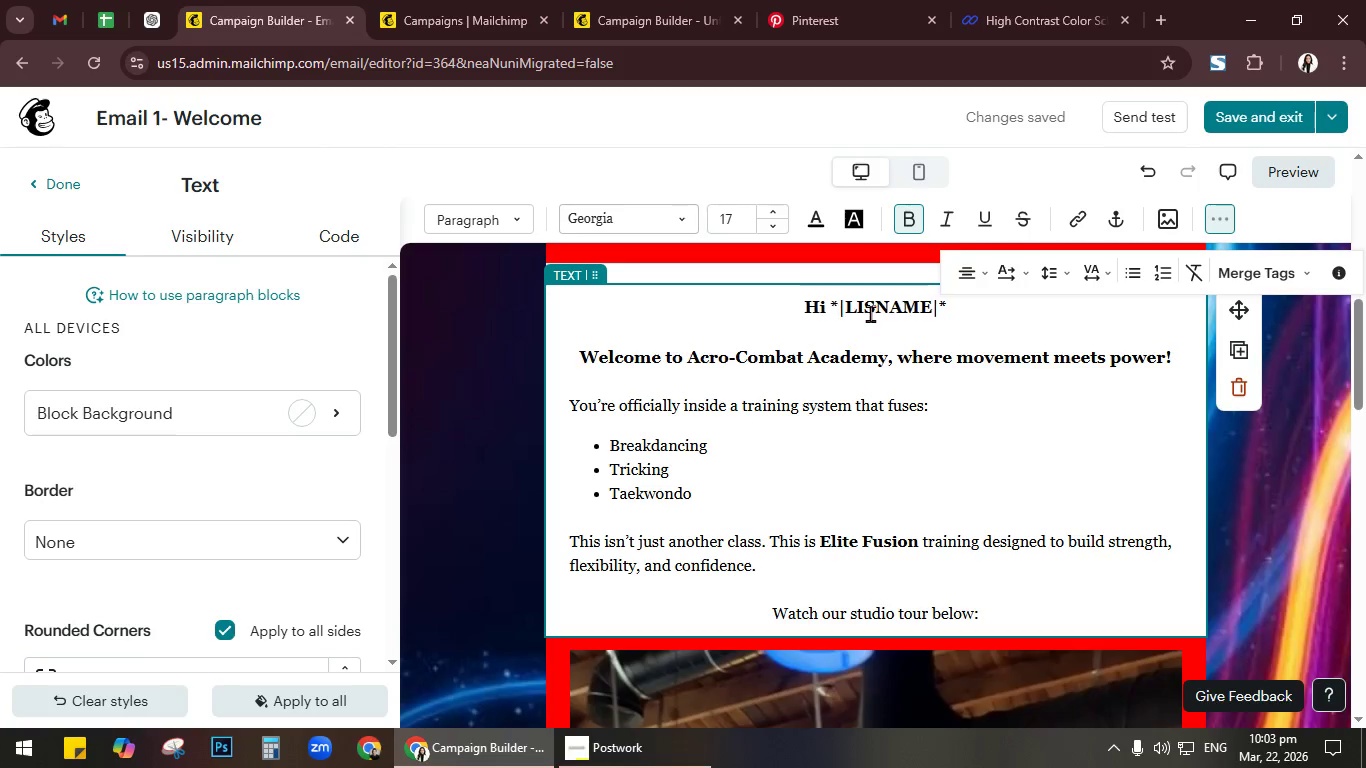 
key(Backspace)
 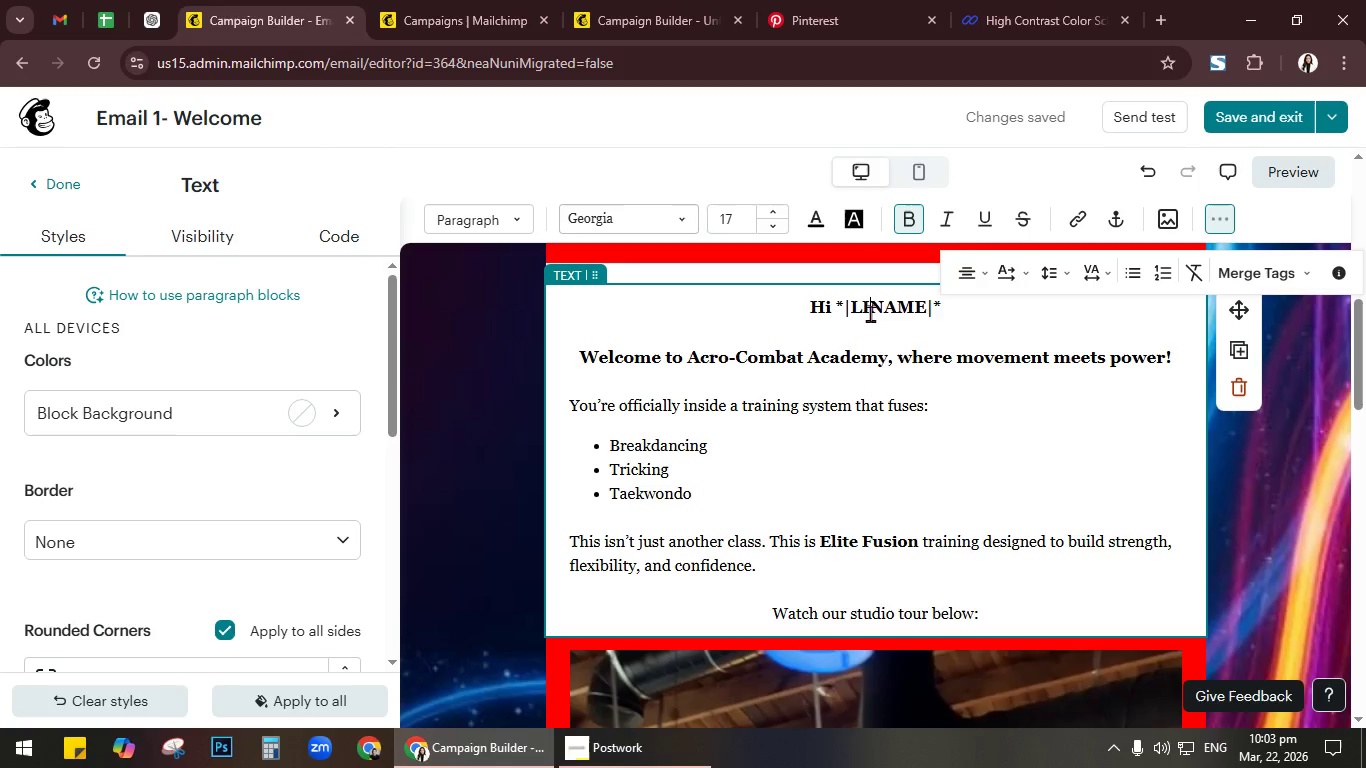 
key(Backspace)
 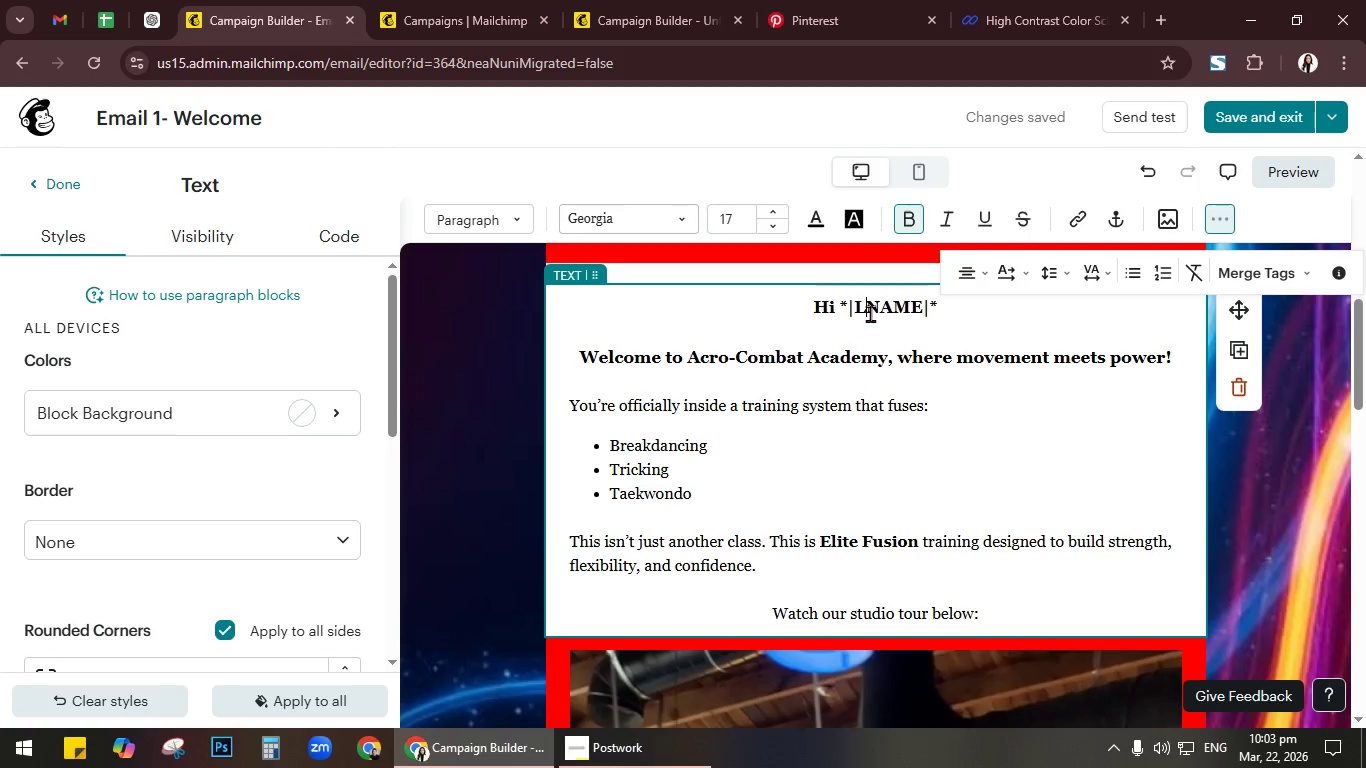 
key(Backspace)
 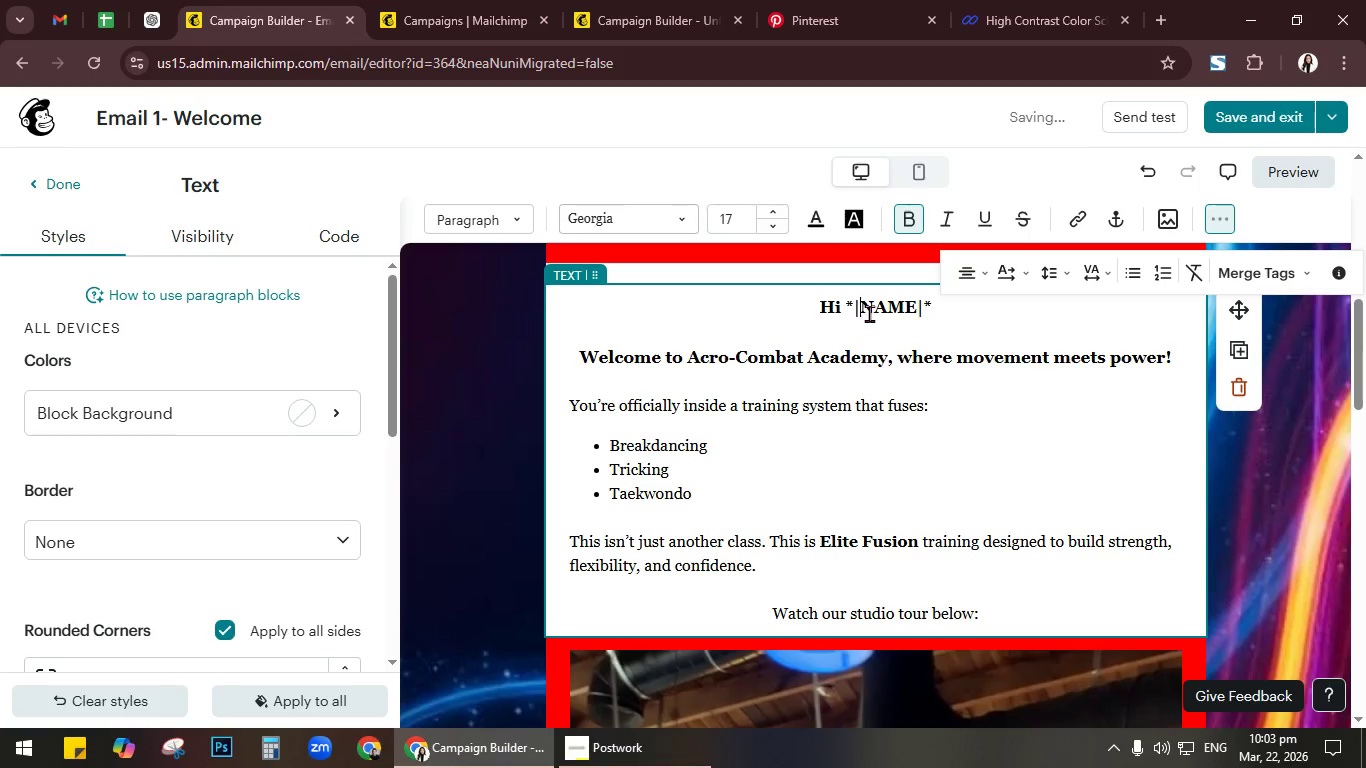 
key(Shift+F)
 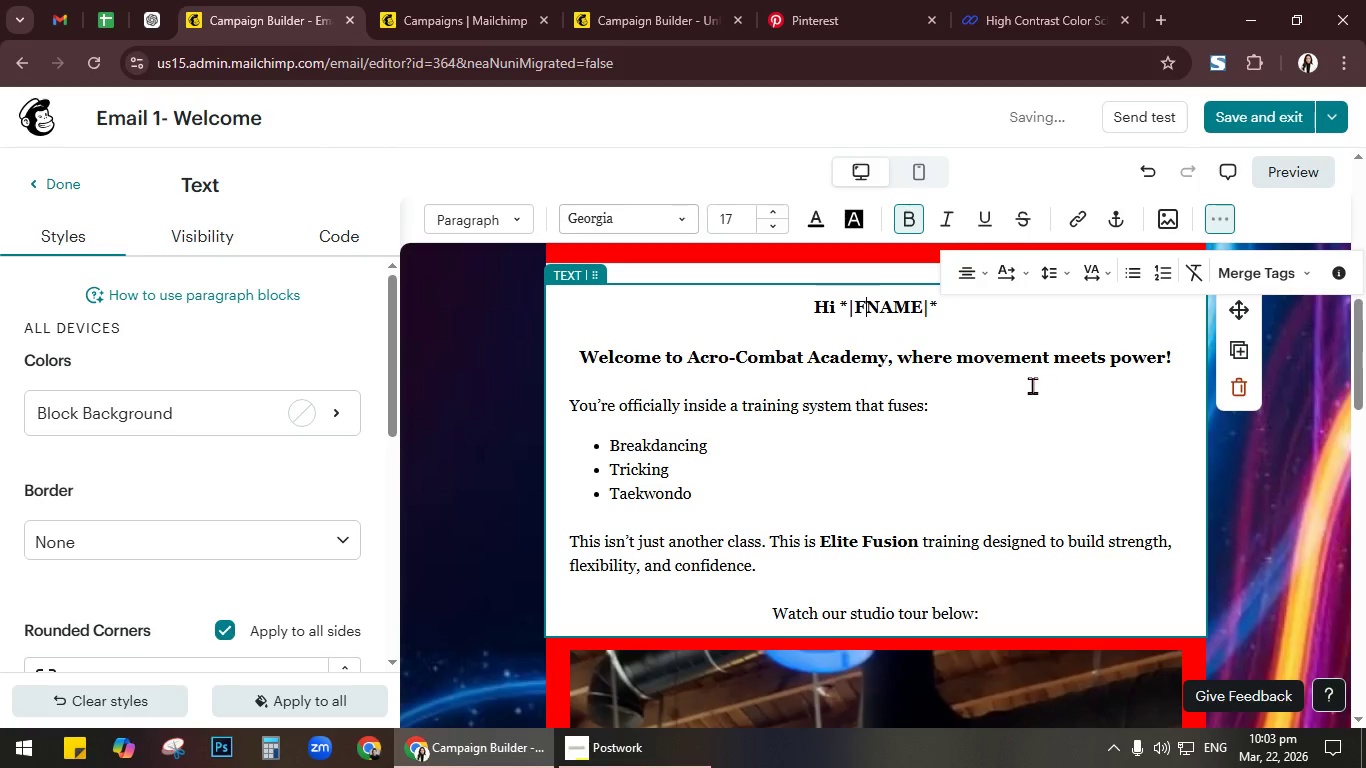 
left_click([1031, 385])
 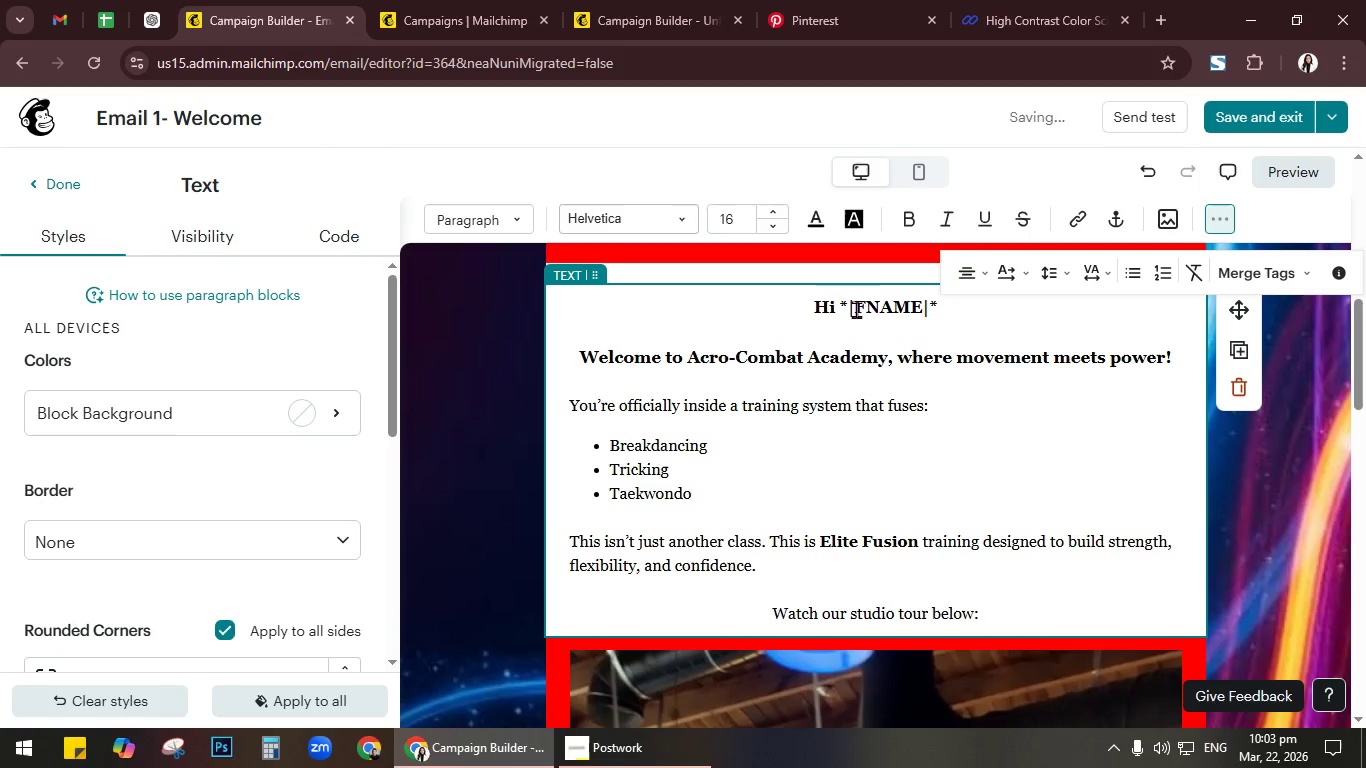 
left_click_drag(start_coordinate=[842, 304], to_coordinate=[938, 307])
 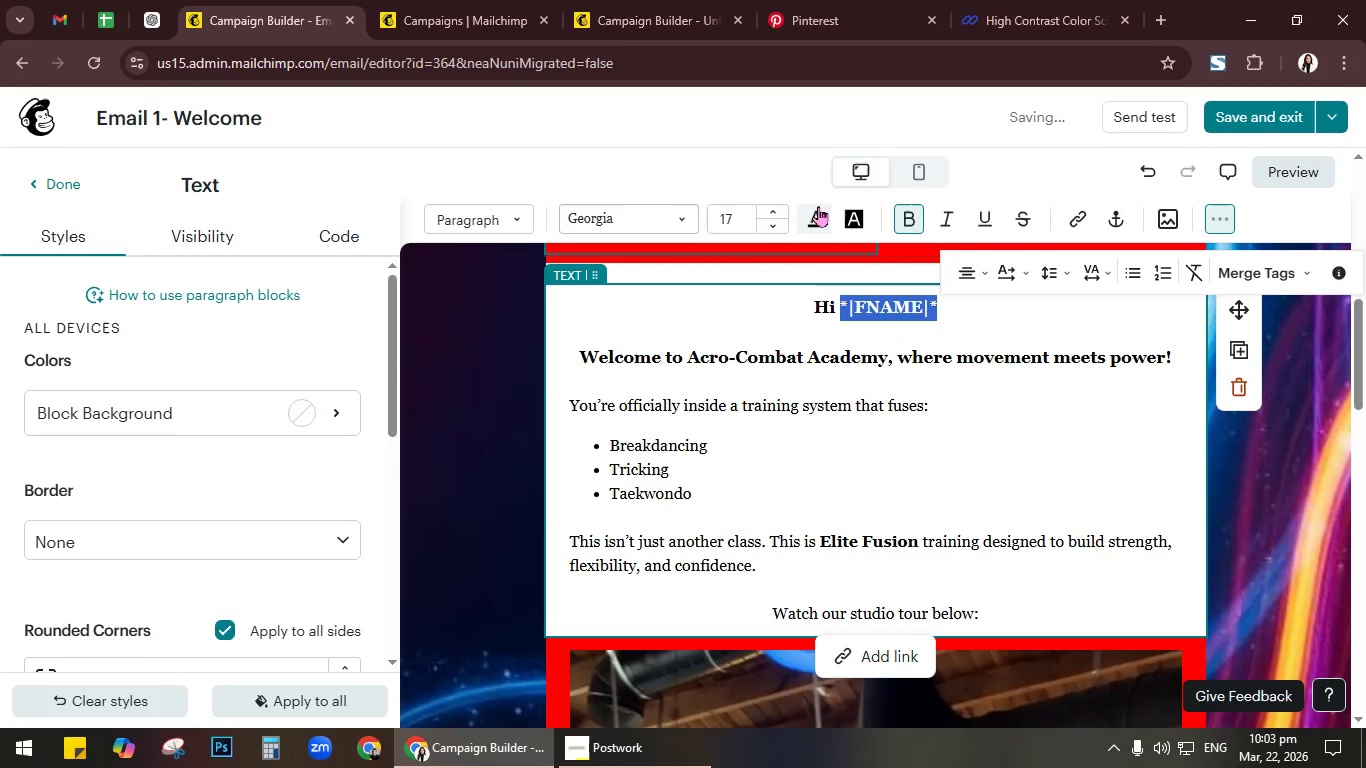 
left_click([814, 213])
 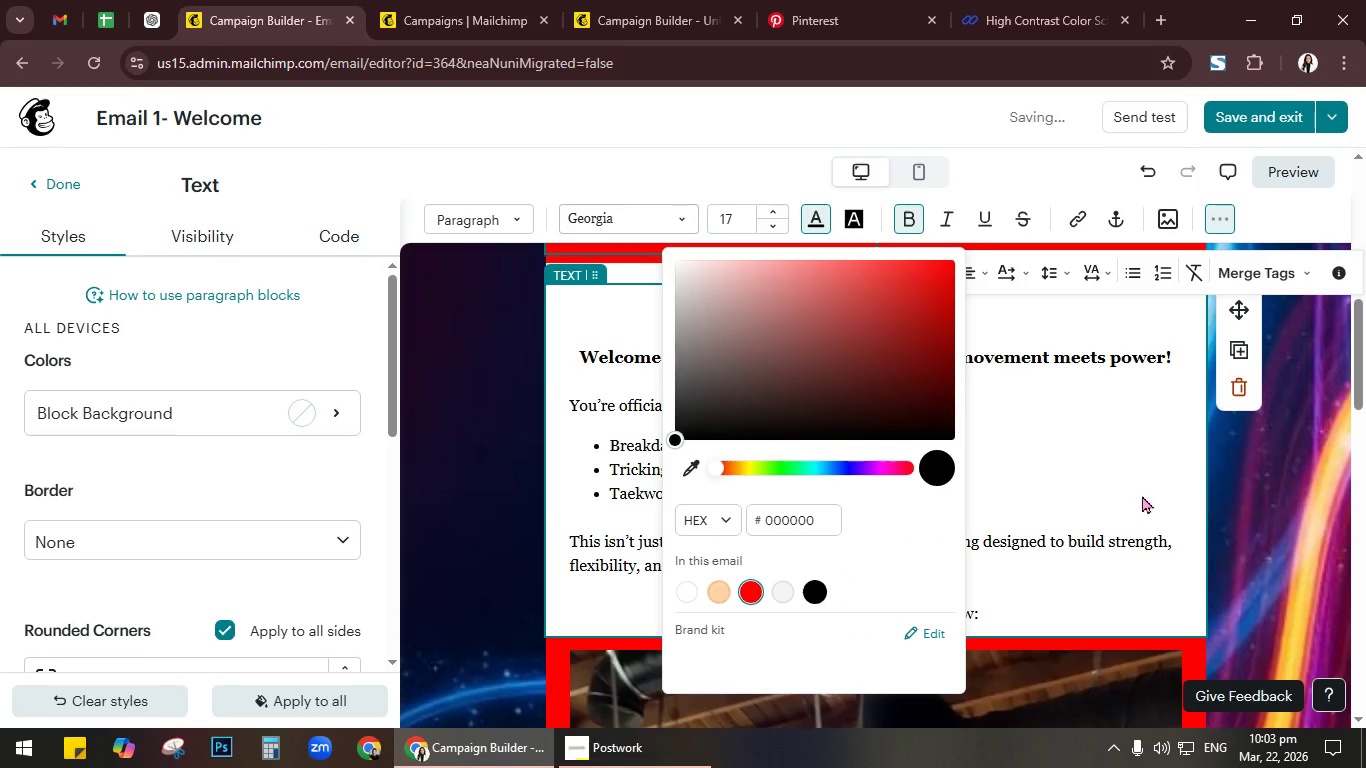 
left_click([1265, 481])
 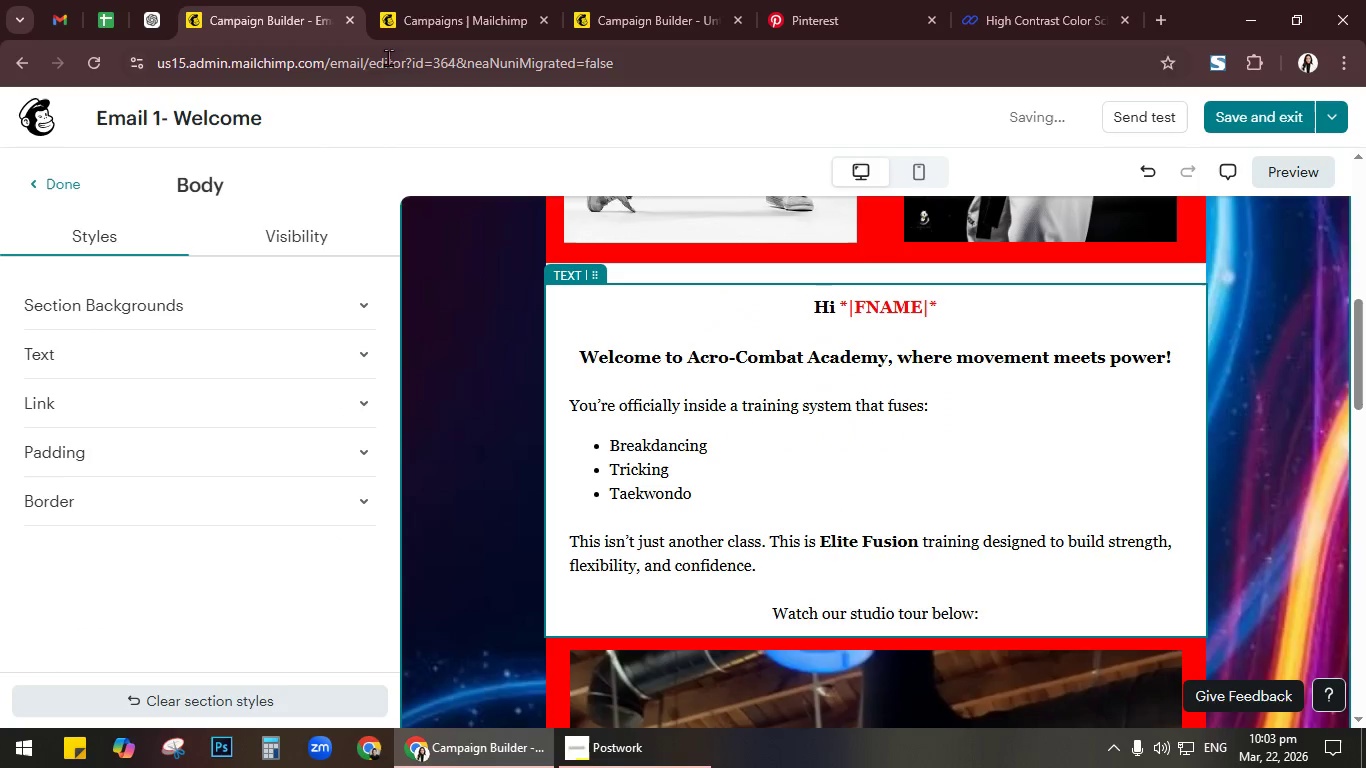 
left_click([416, 21])
 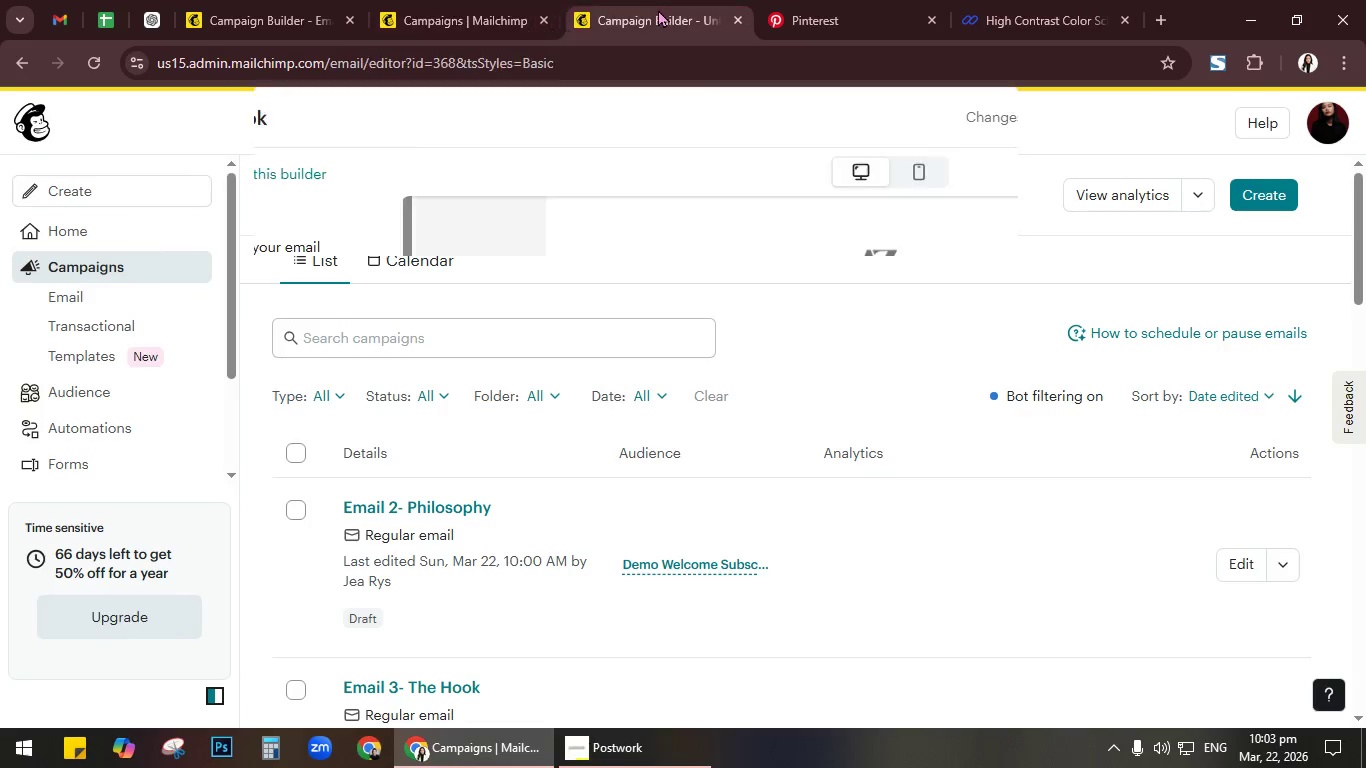 
left_click([464, 0])
 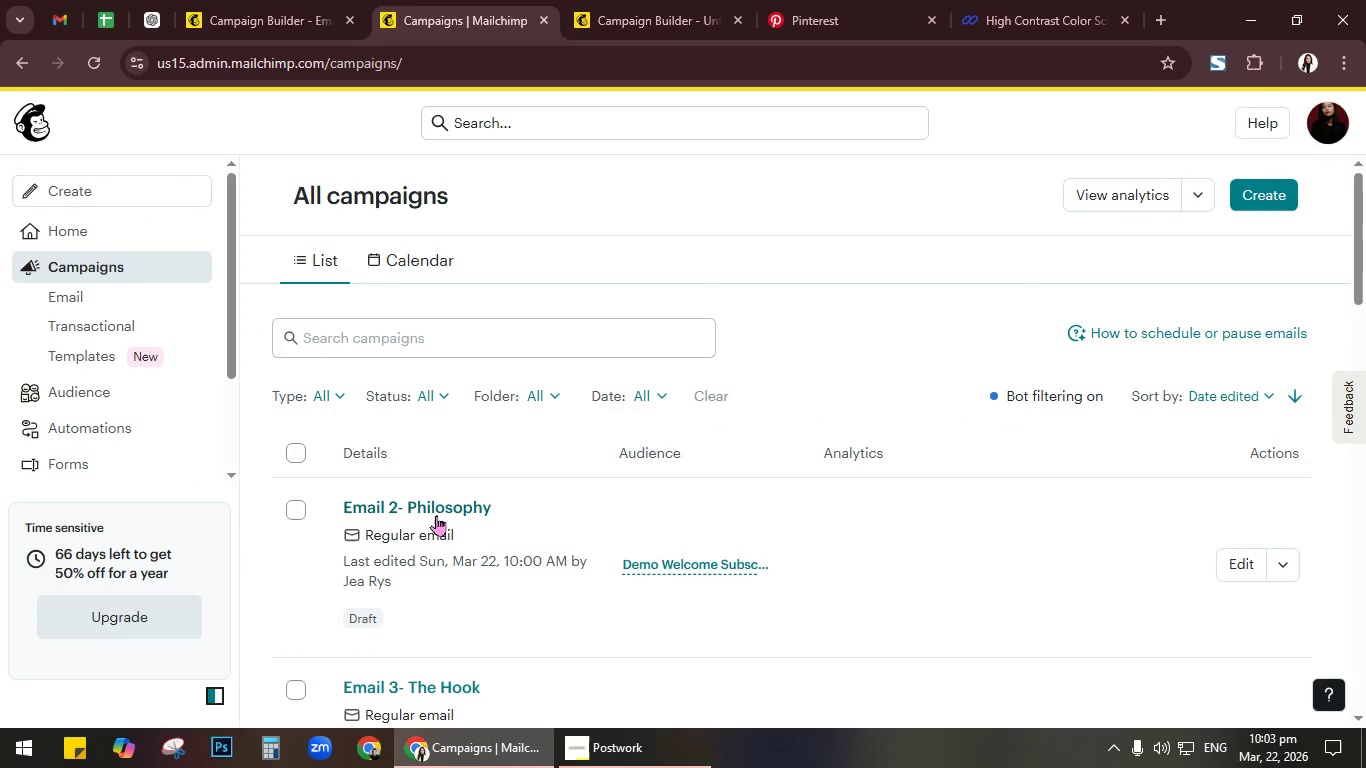 
left_click([438, 497])
 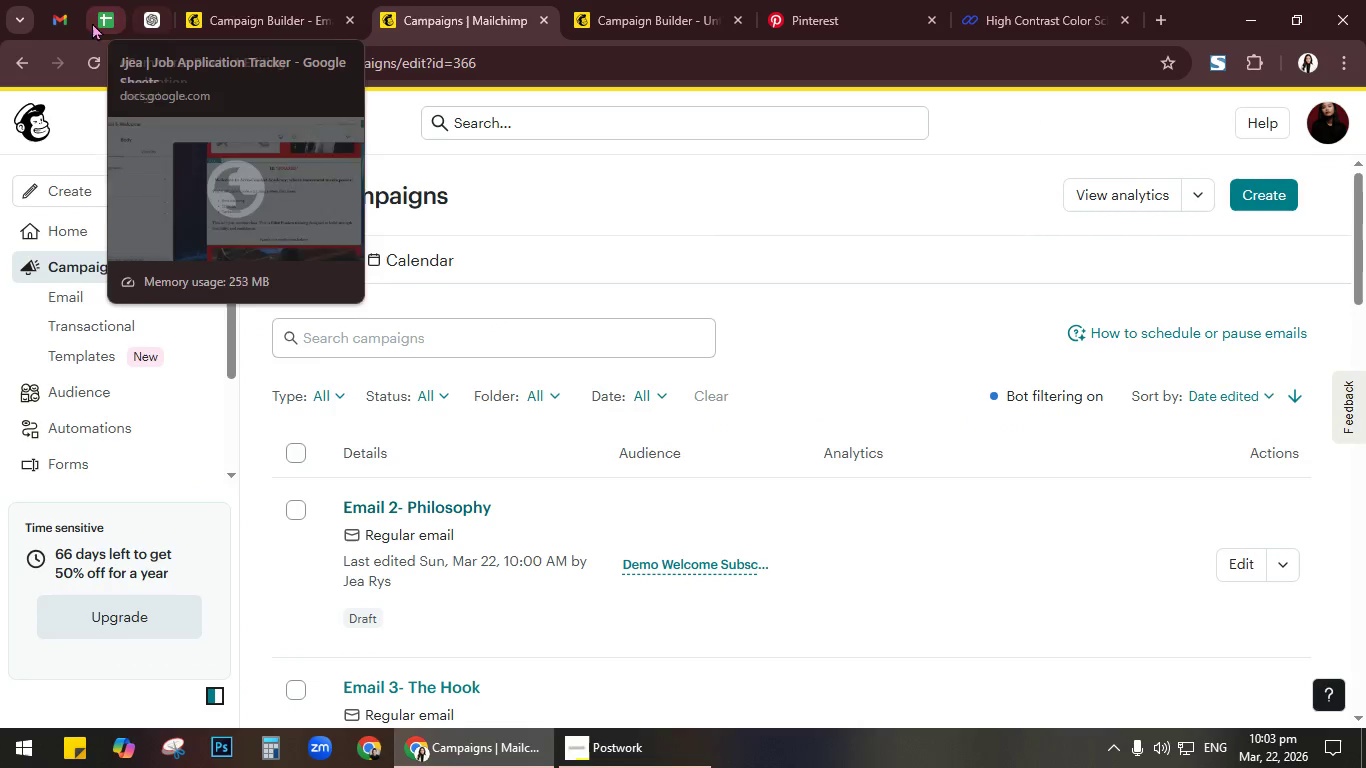 
right_click([51, 117])
 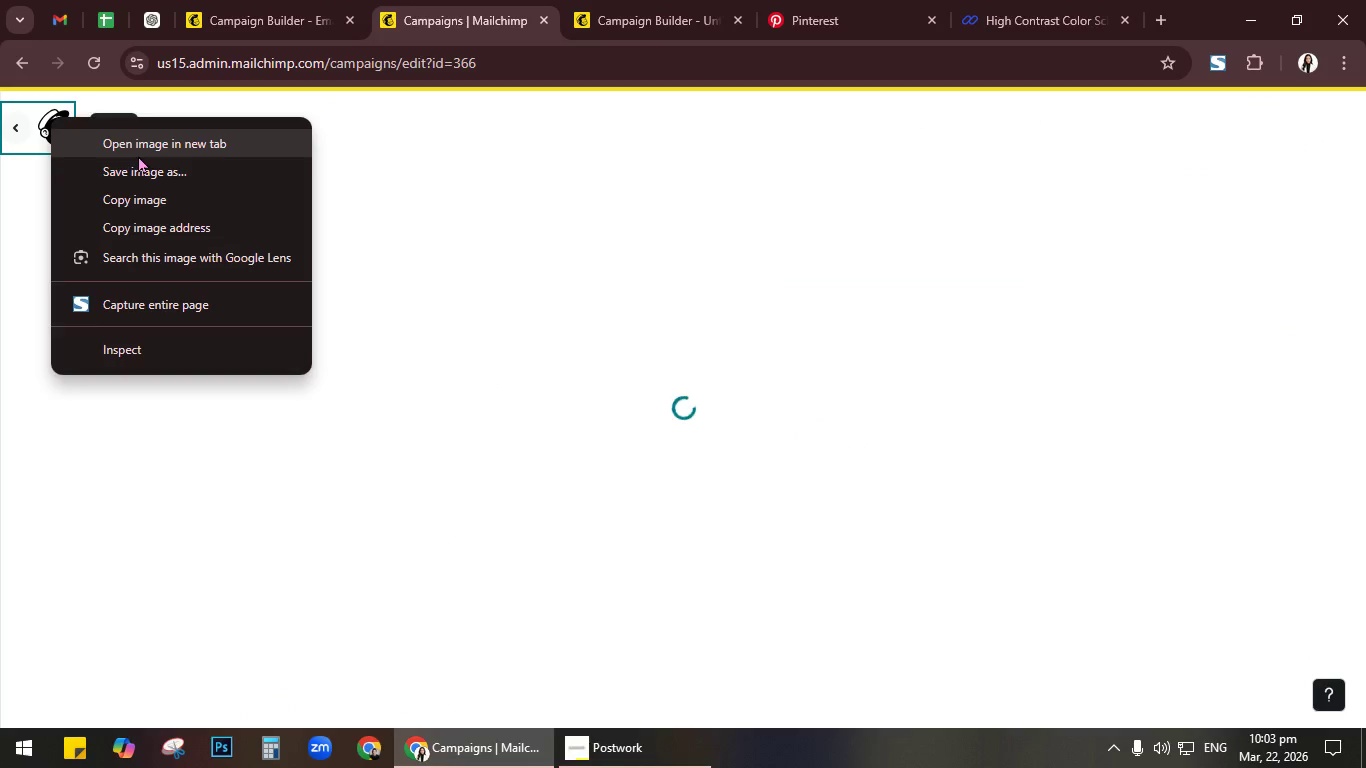 
left_click([141, 140])
 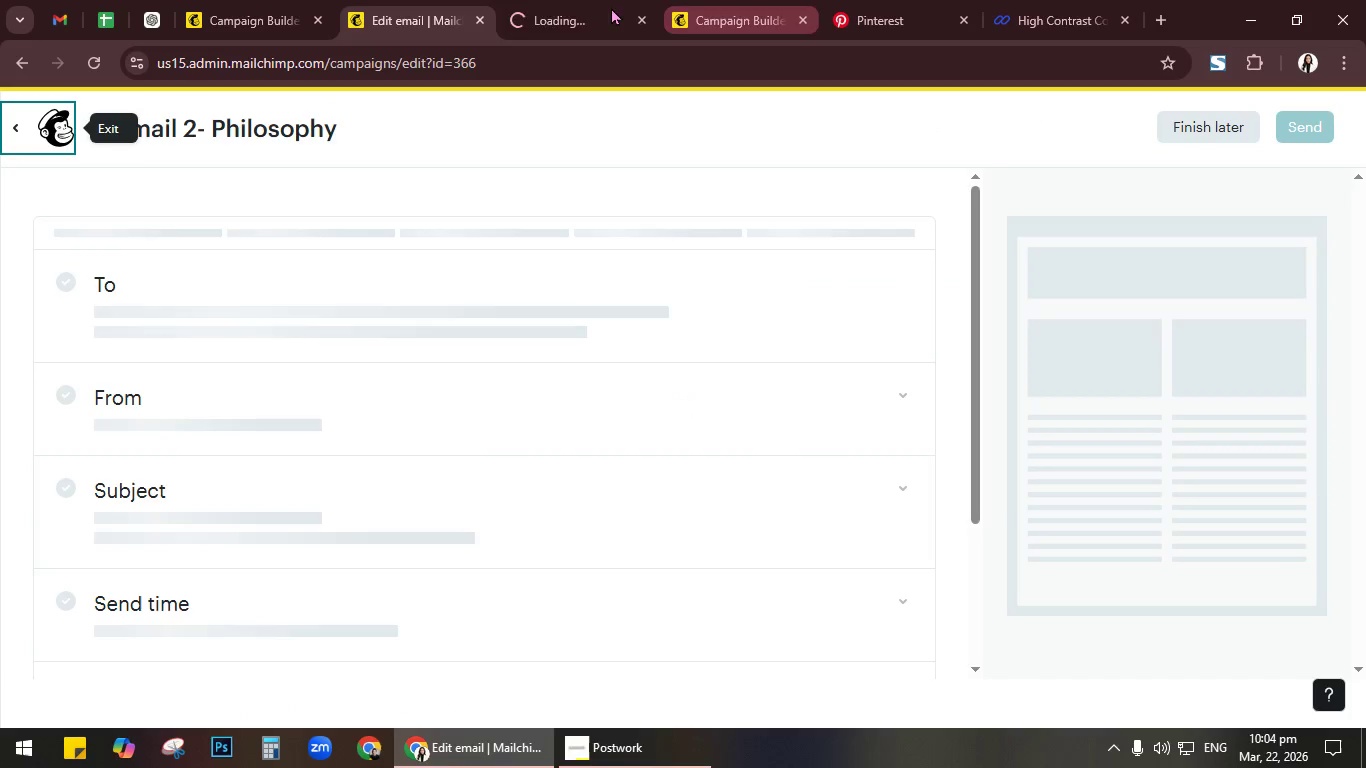 
left_click_drag(start_coordinate=[571, 7], to_coordinate=[758, 9])
 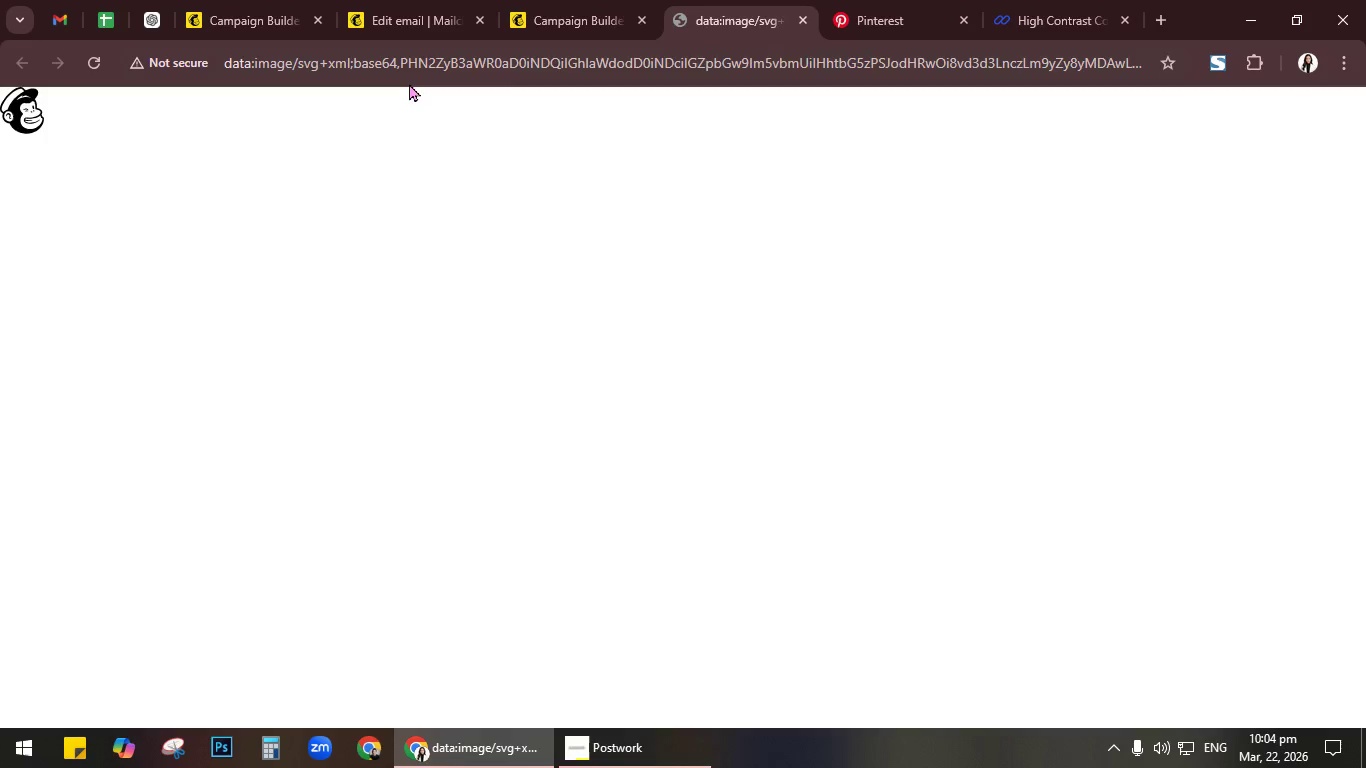 
left_click([32, 108])
 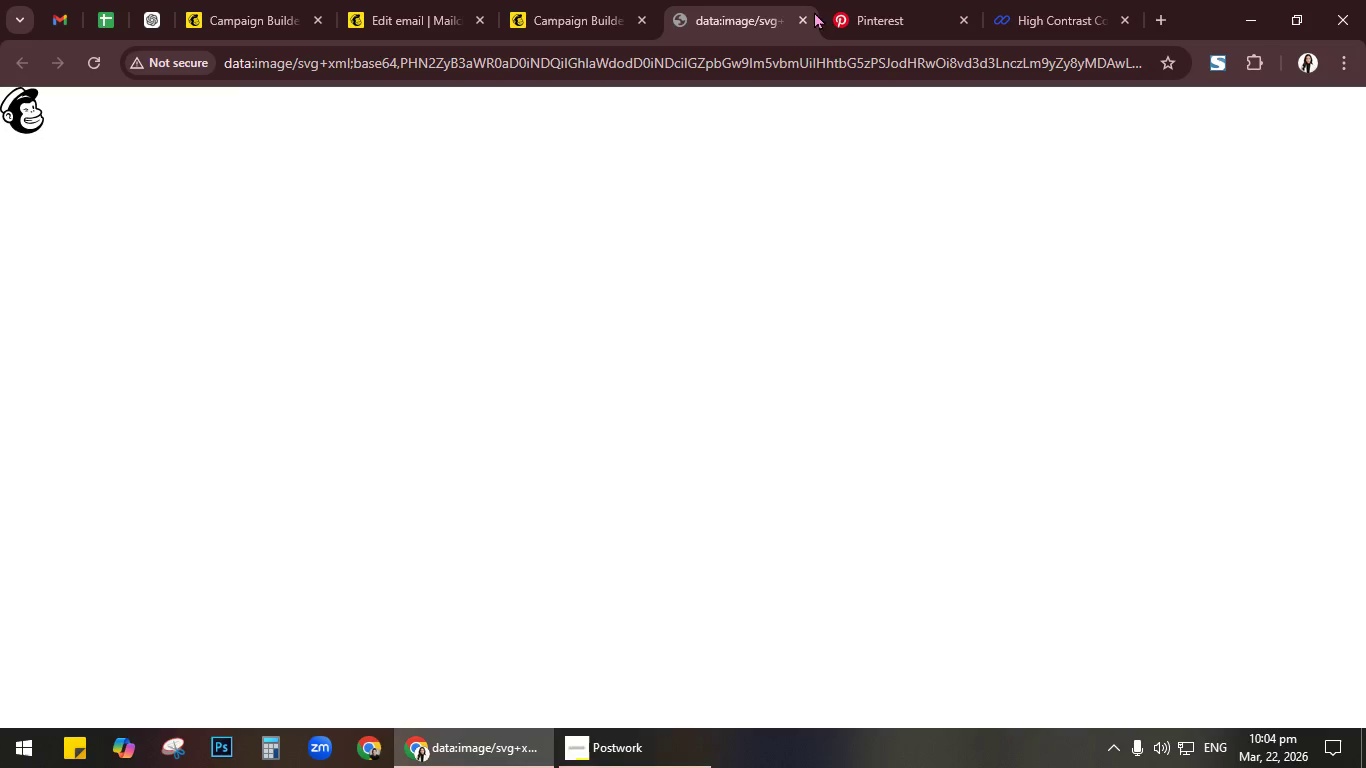 
left_click([804, 18])
 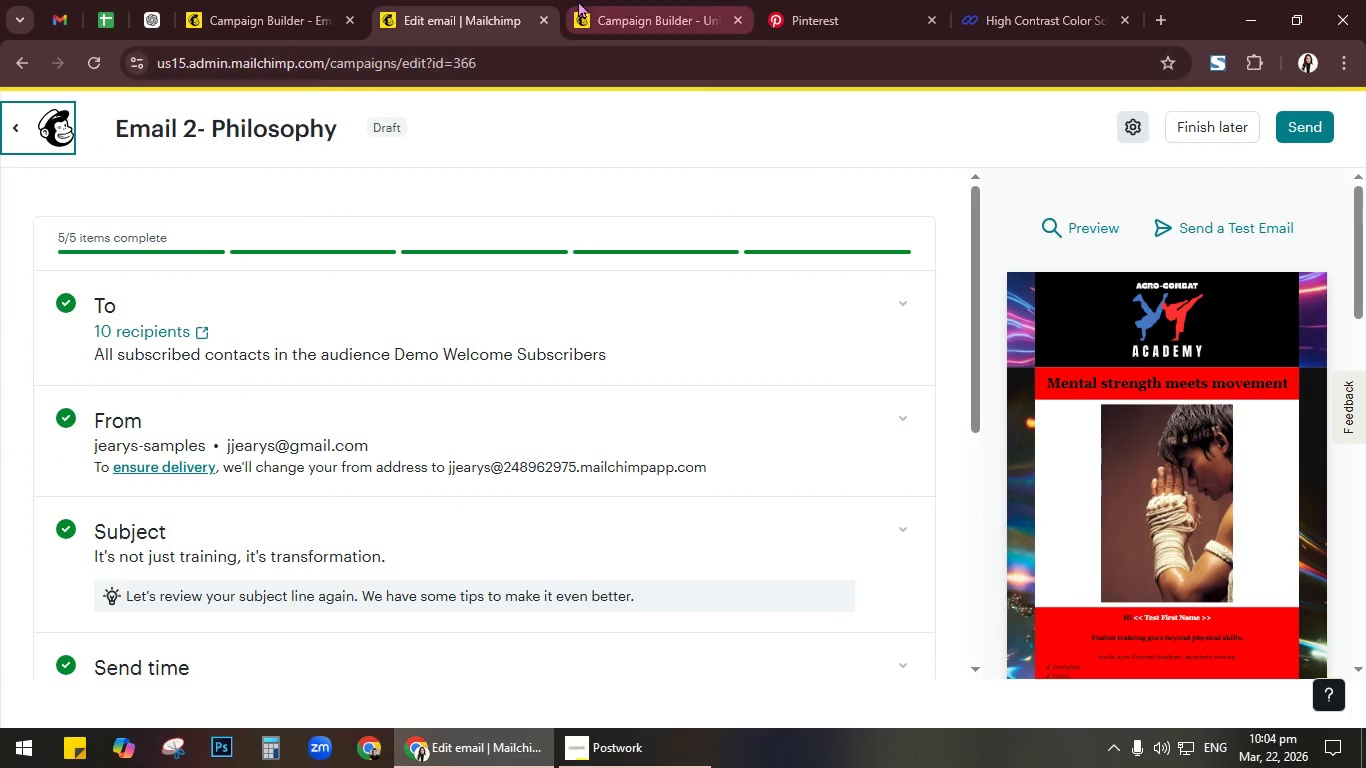 
left_click([241, 10])
 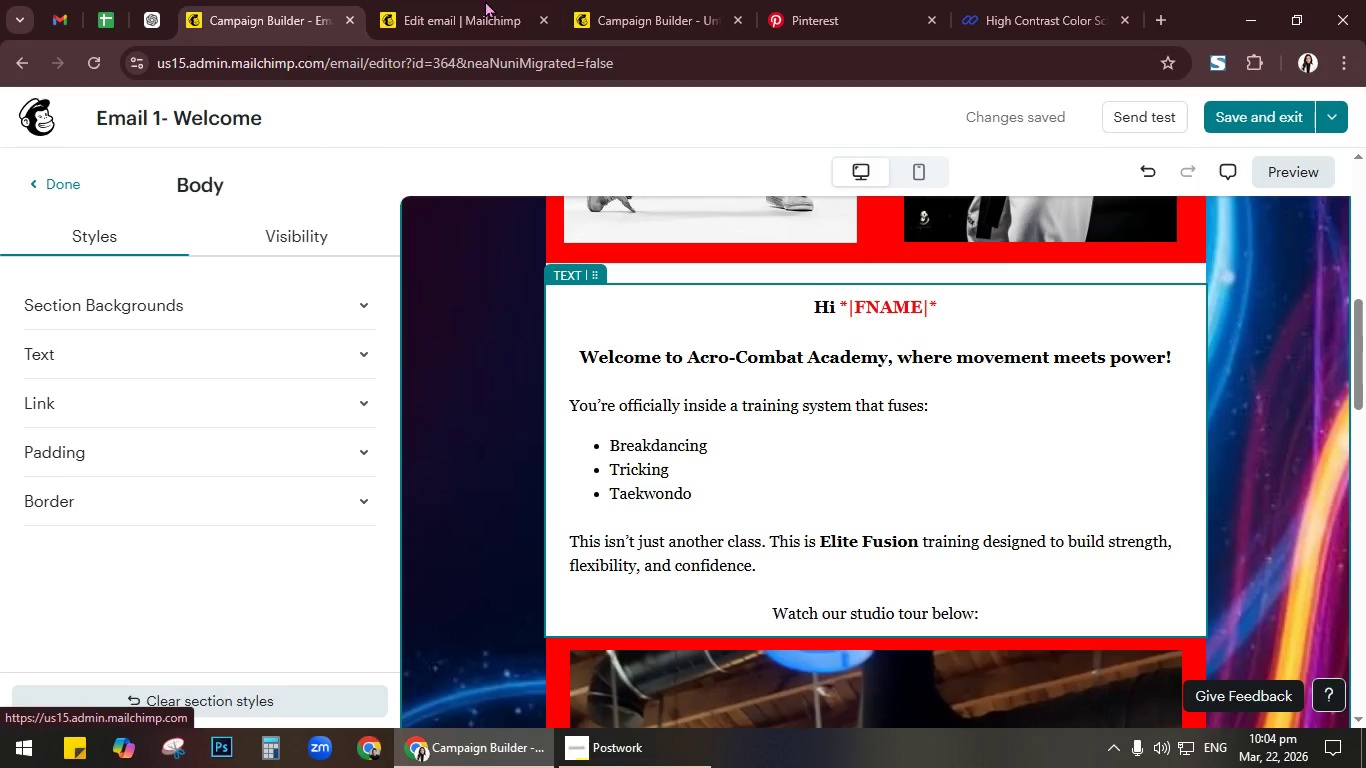 
left_click([633, 0])
 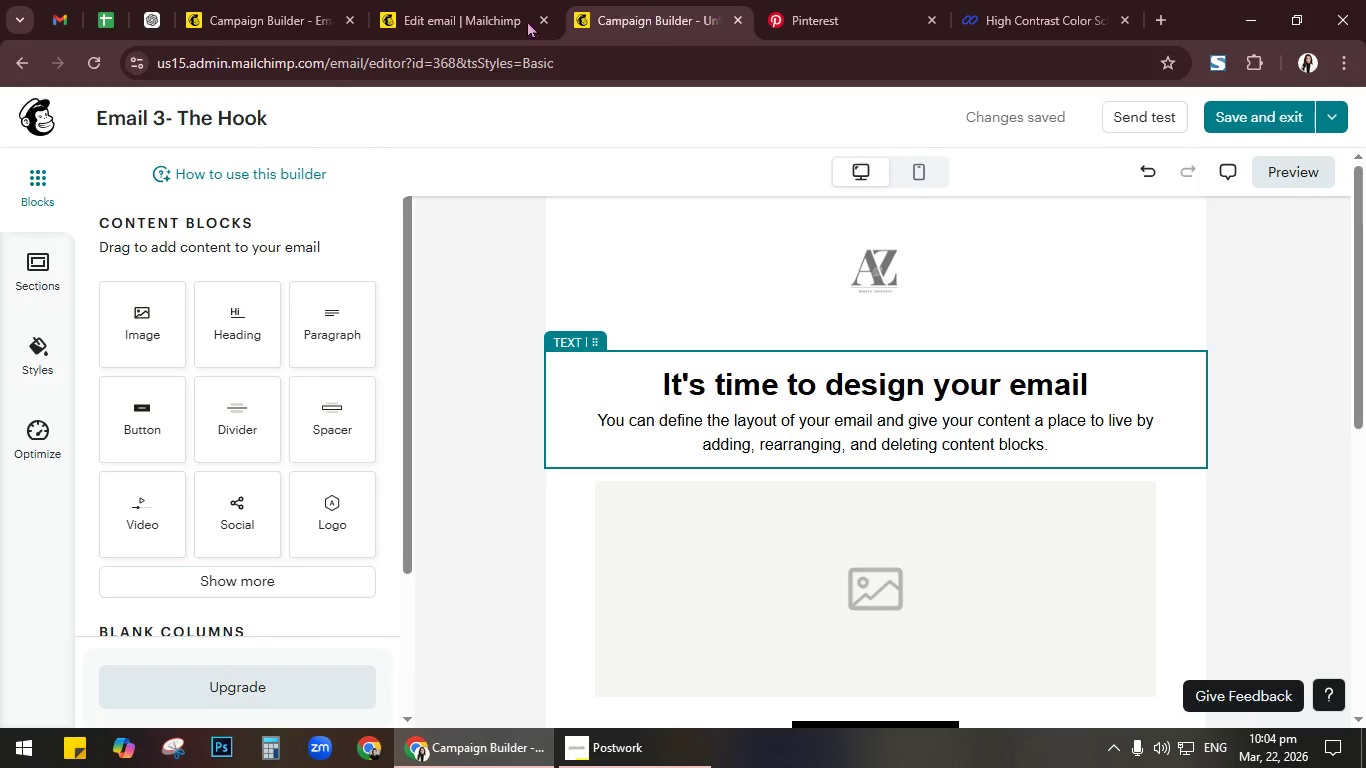 
left_click([476, 23])
 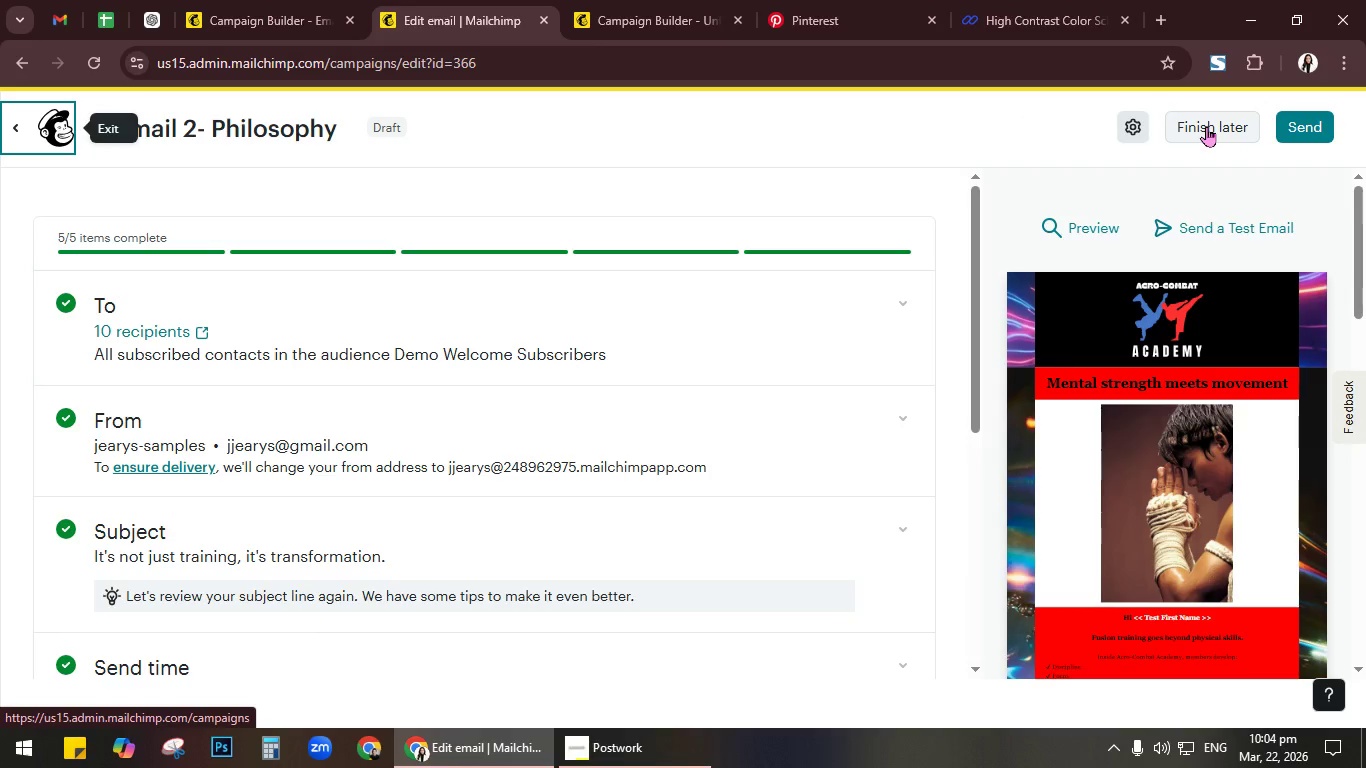 
left_click([1206, 126])
 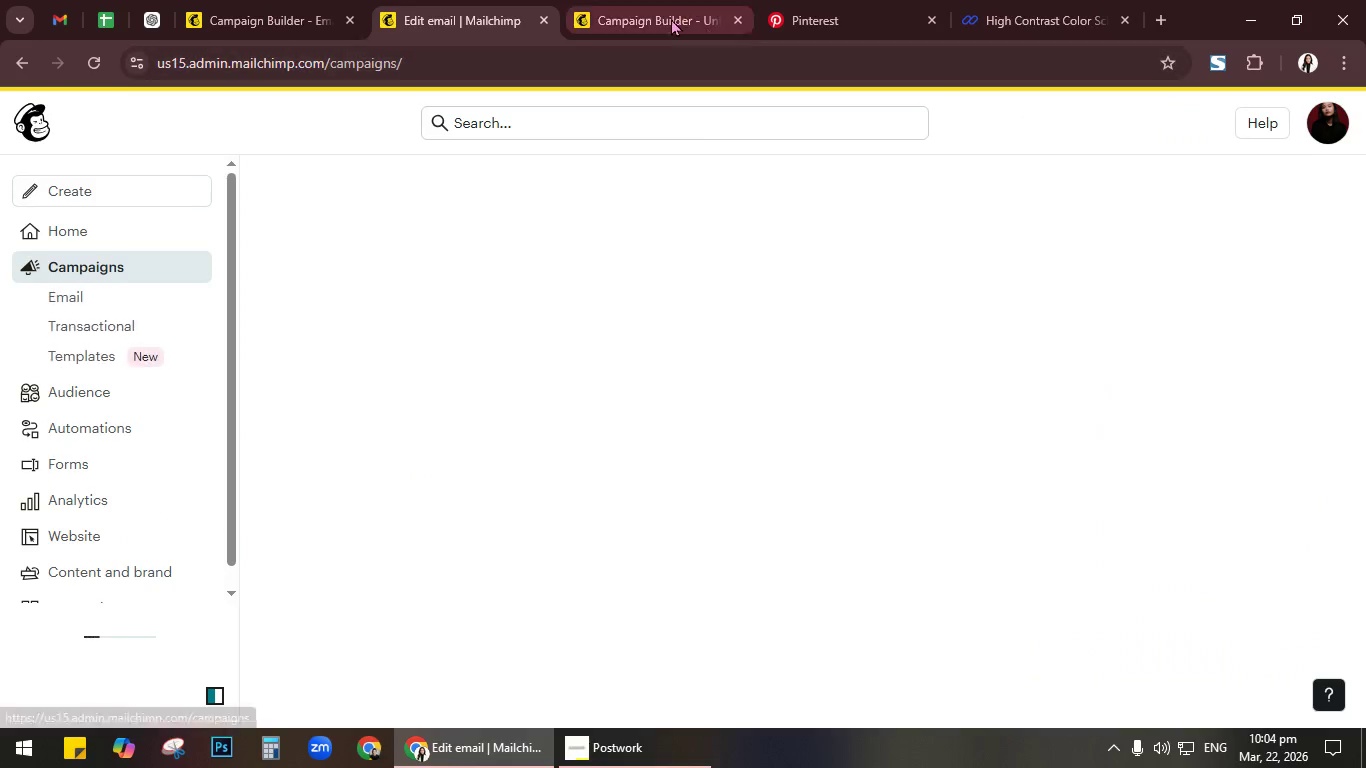 
left_click([671, 17])
 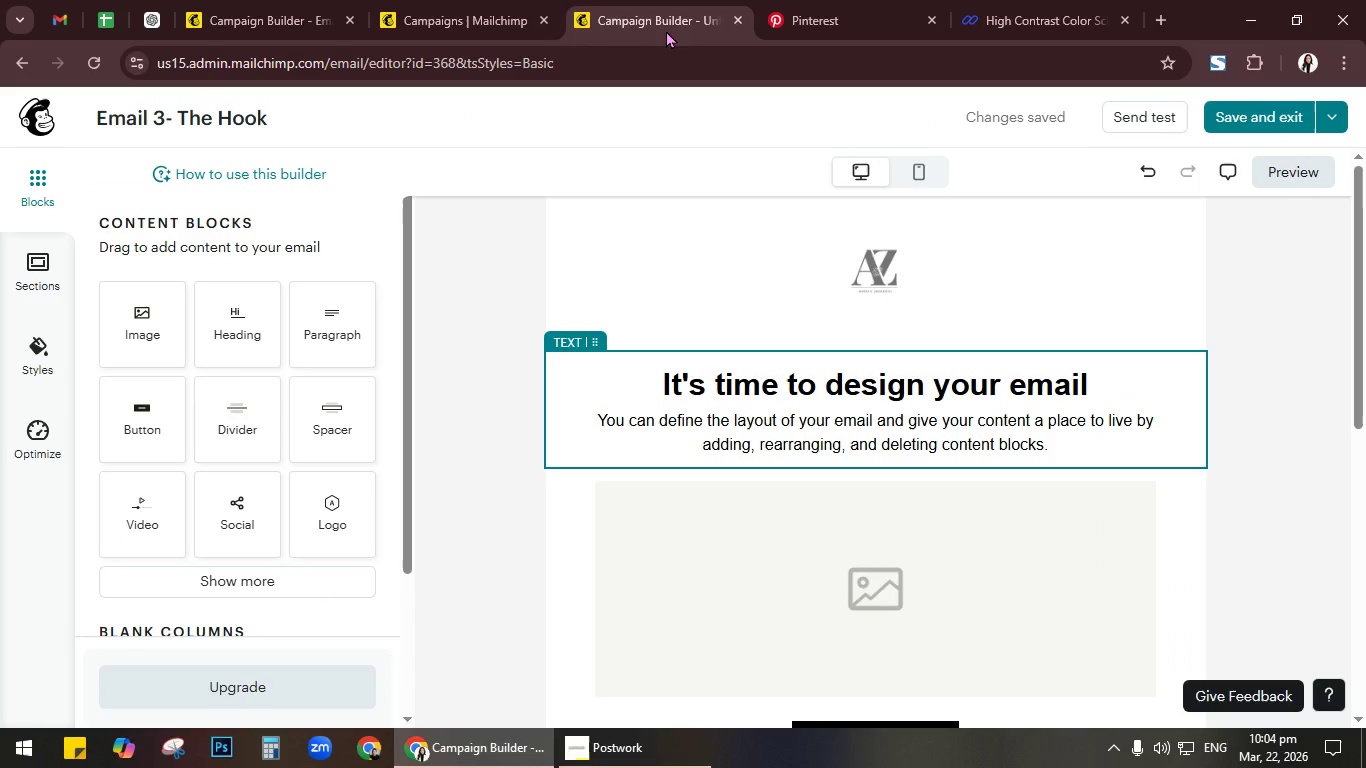 
left_click([452, 0])
 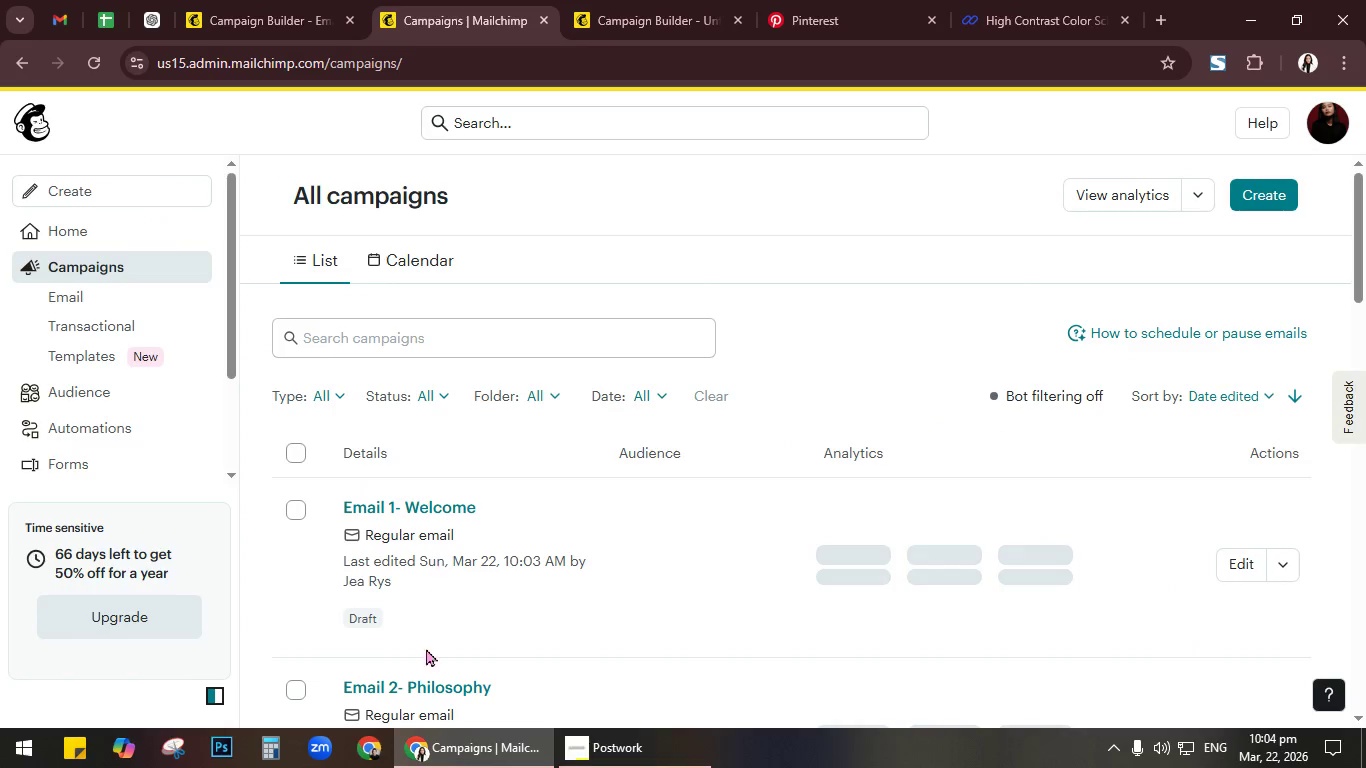 
left_click([432, 685])
 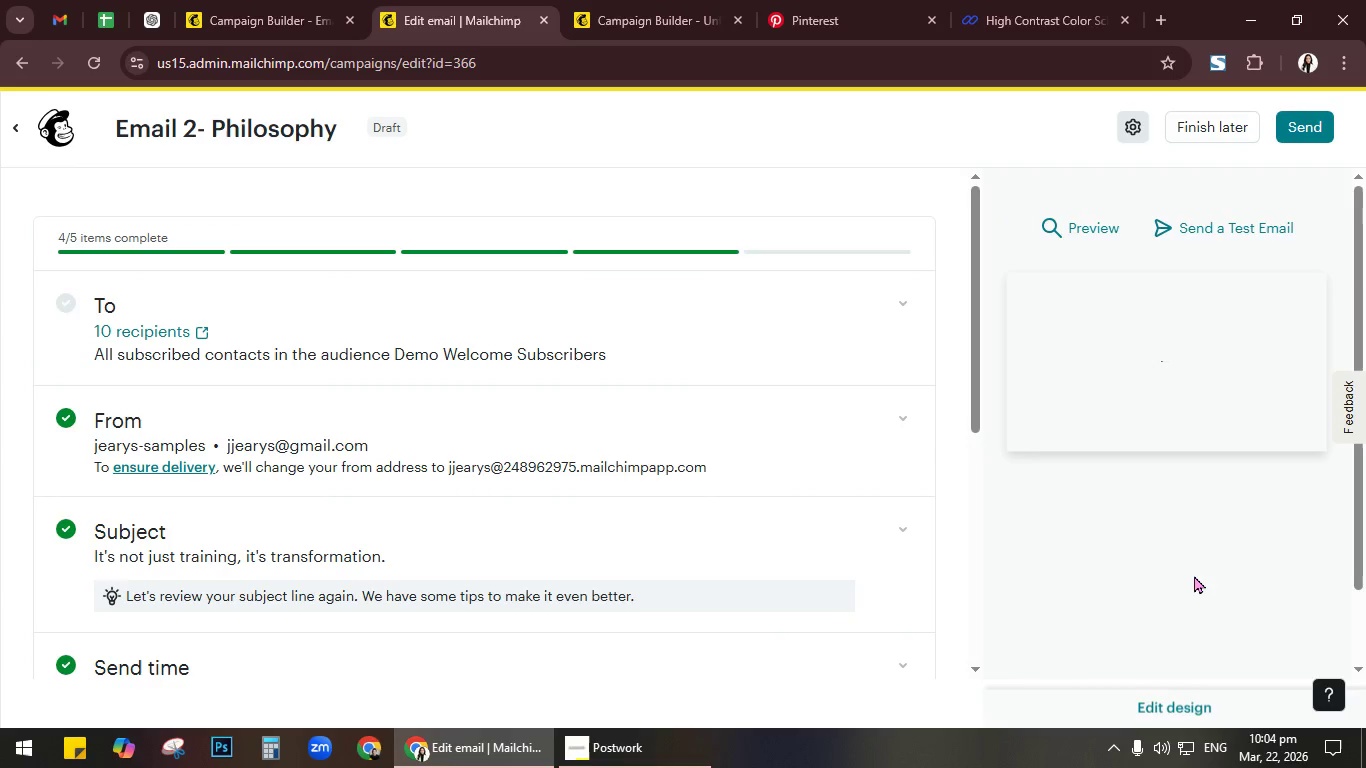 
left_click([1192, 575])
 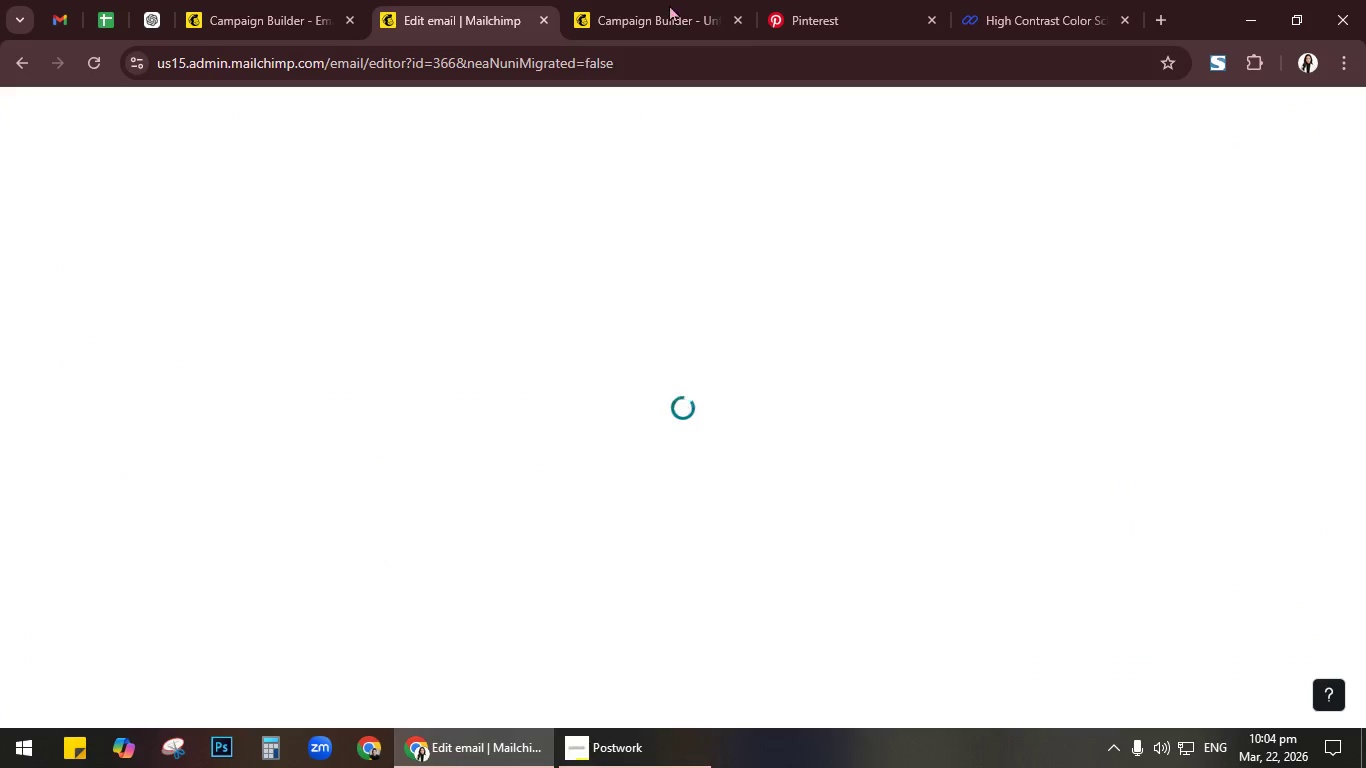 
left_click([649, 1])
 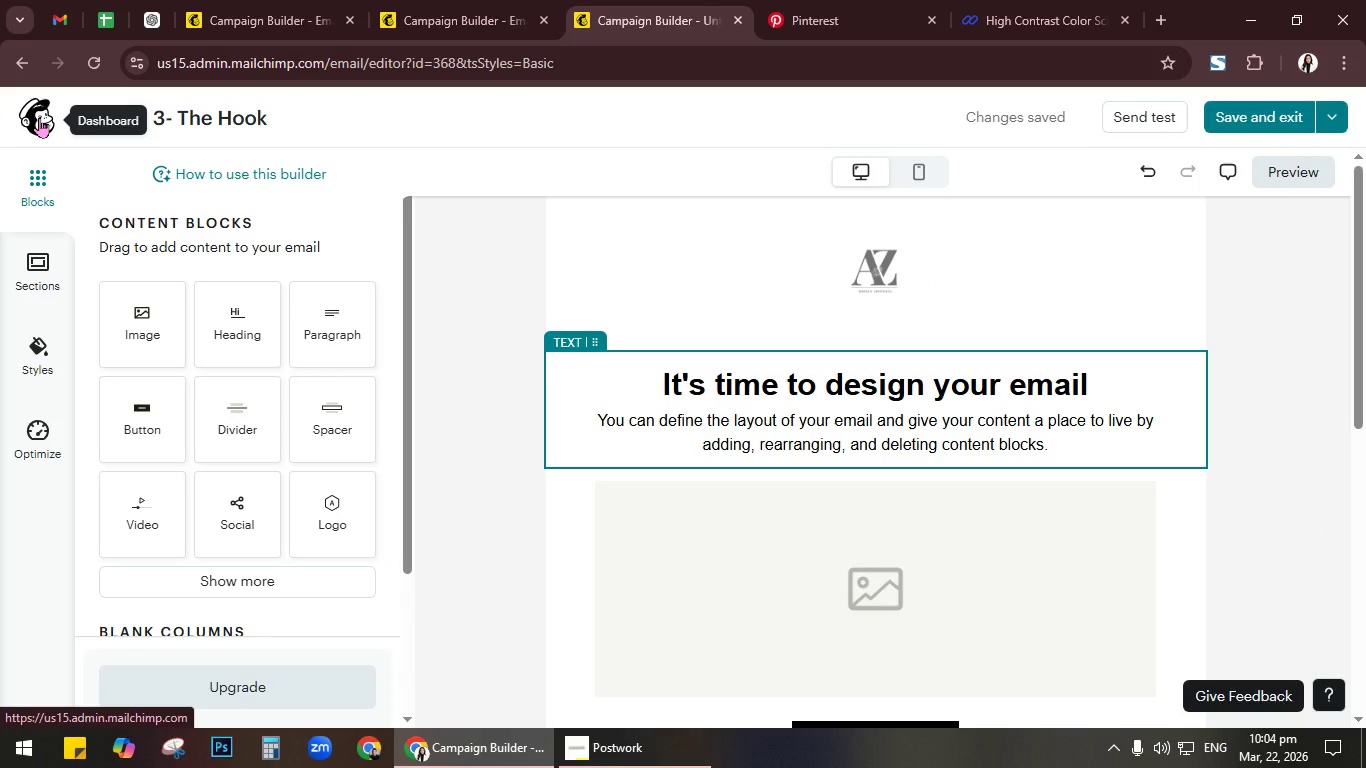 
right_click([39, 116])
 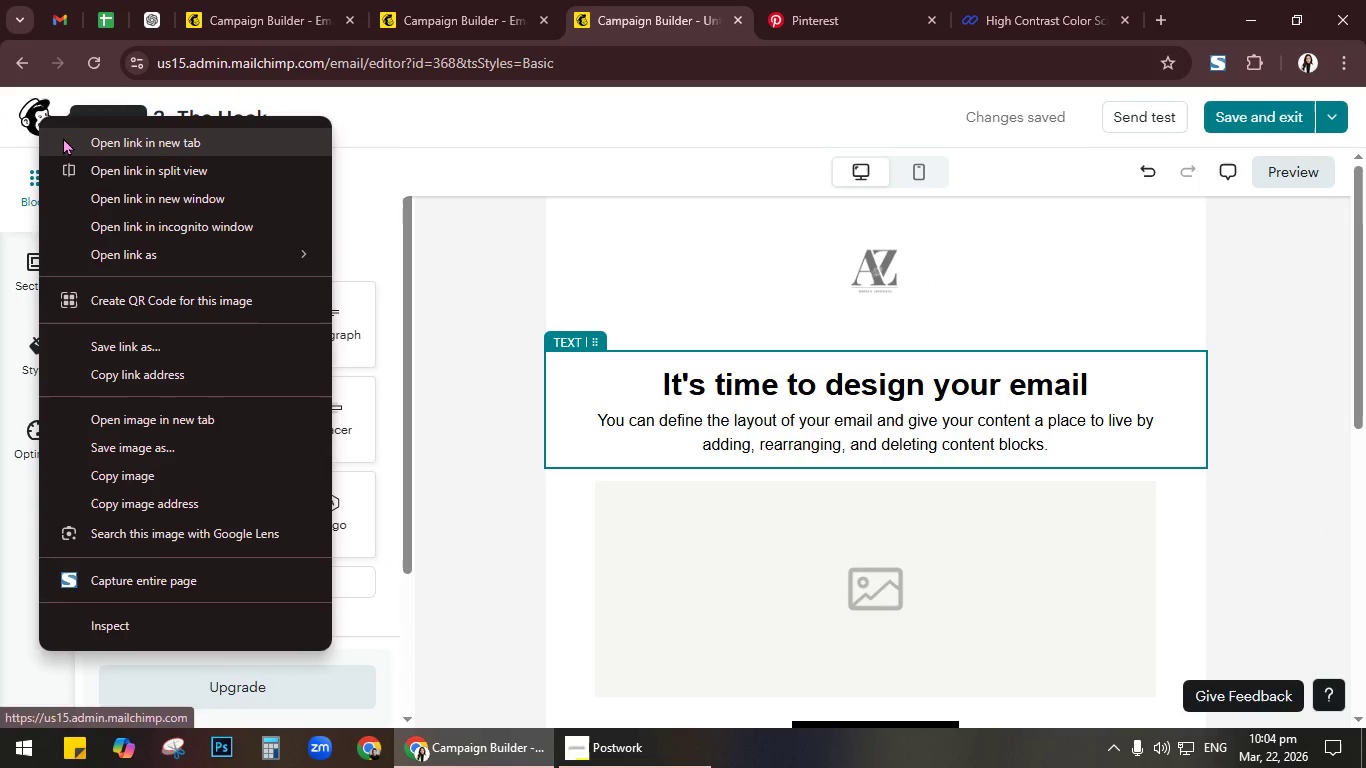 
left_click([63, 137])
 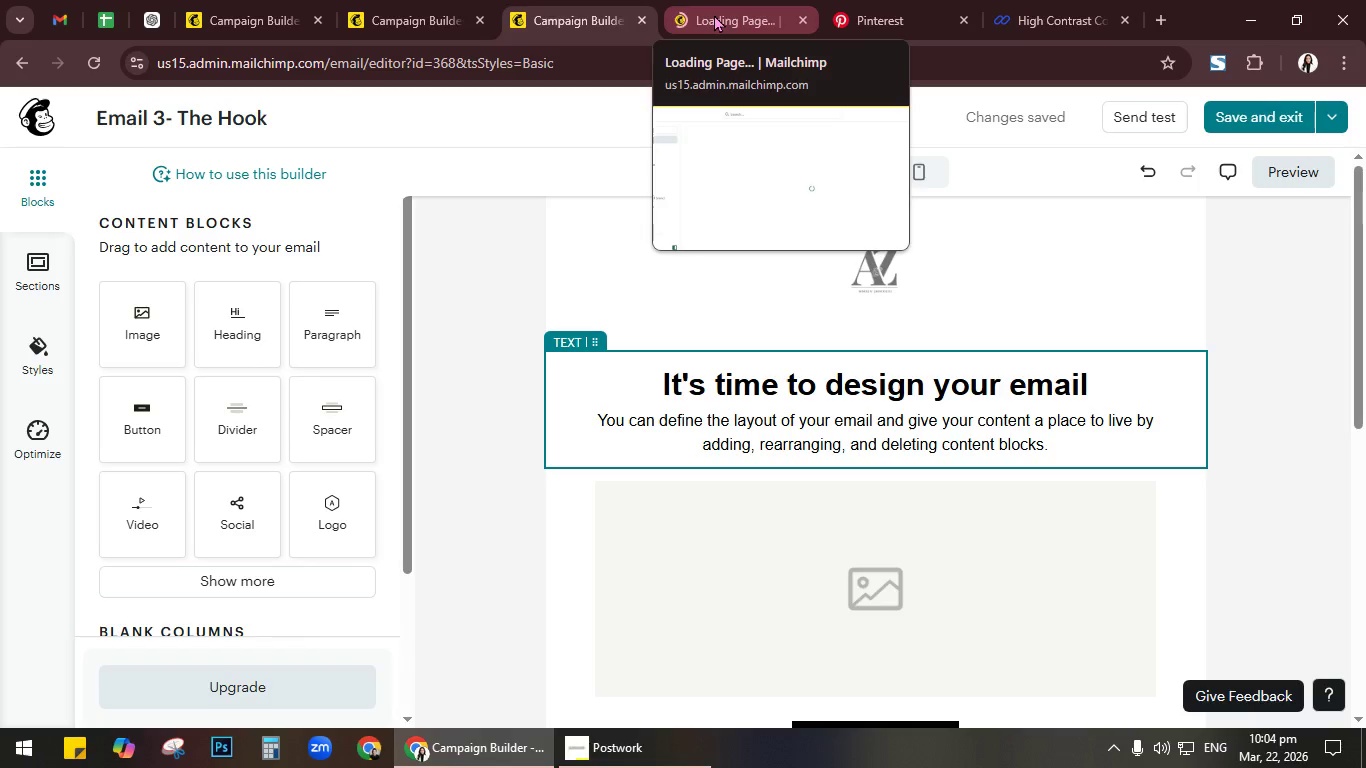 
wait(5.94)
 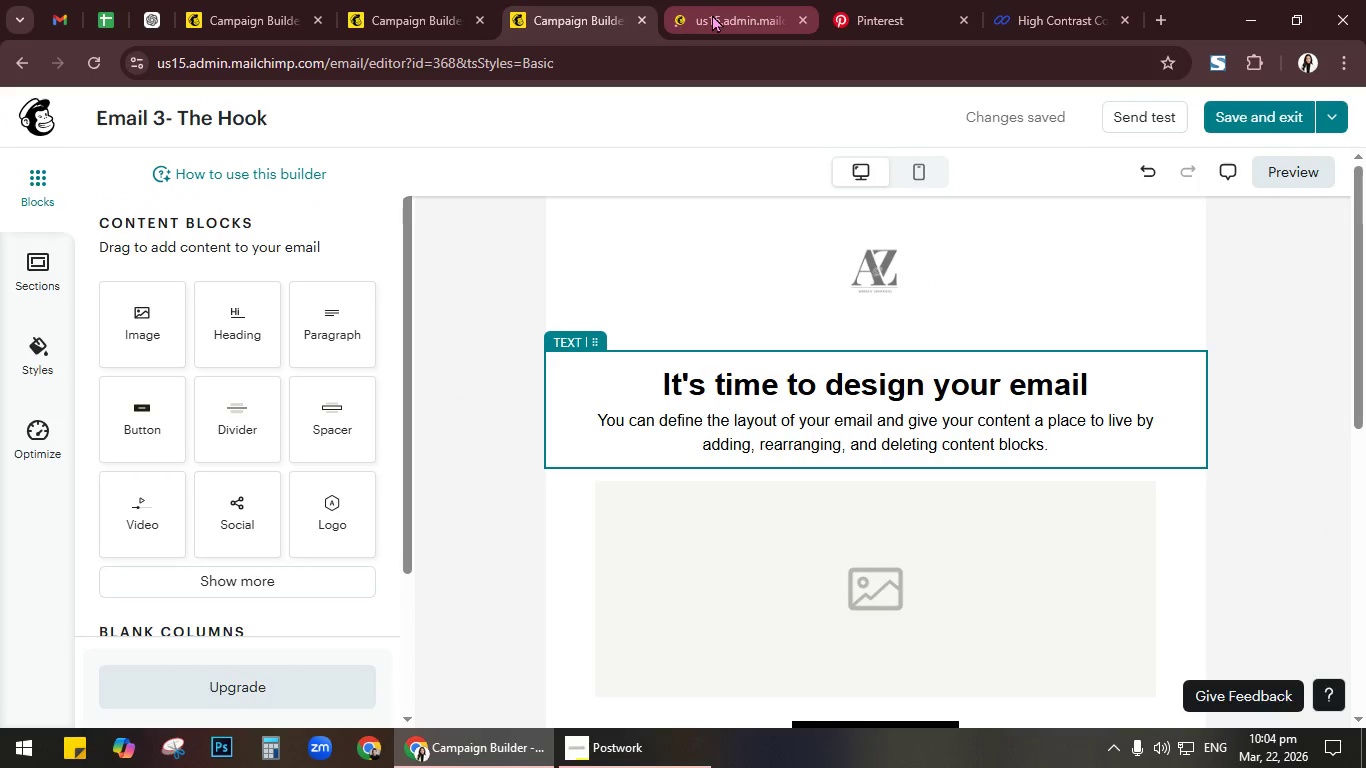 
left_click([714, 14])
 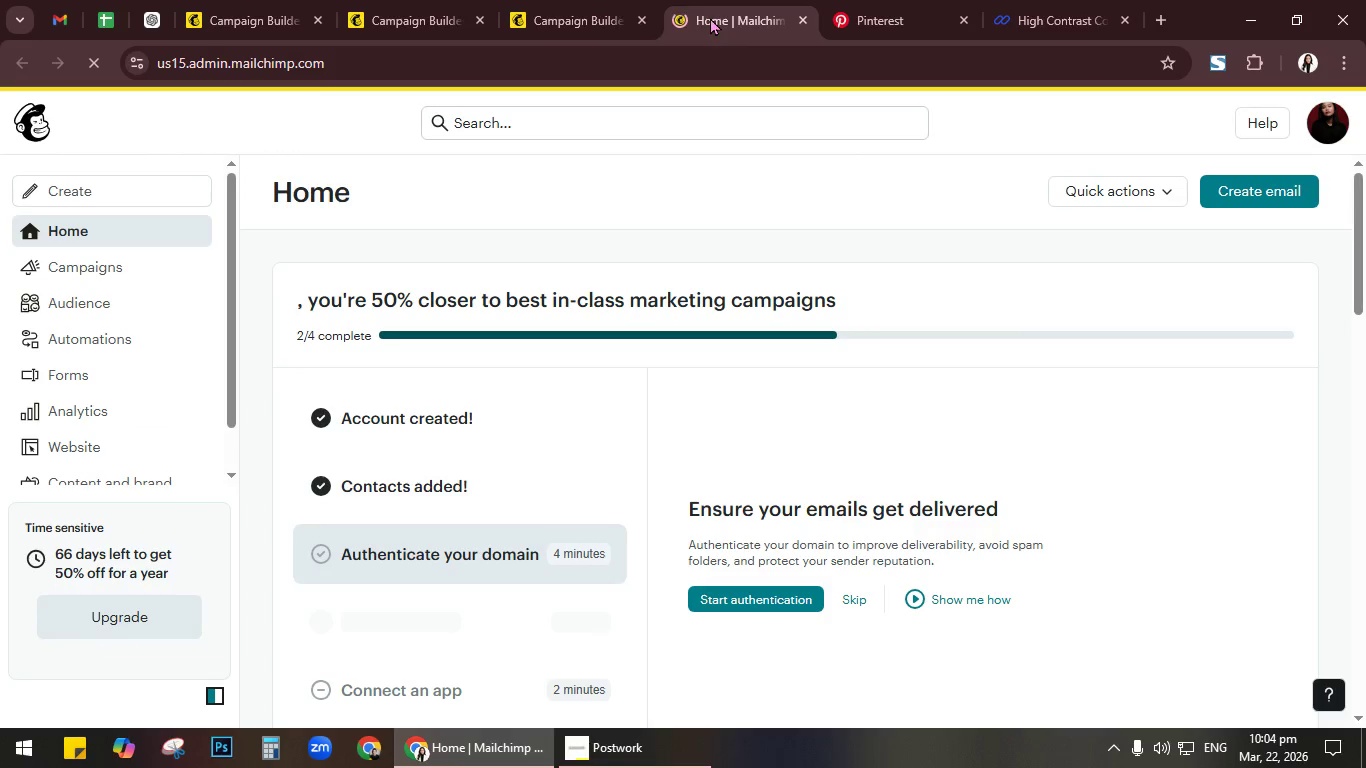 
wait(10.34)
 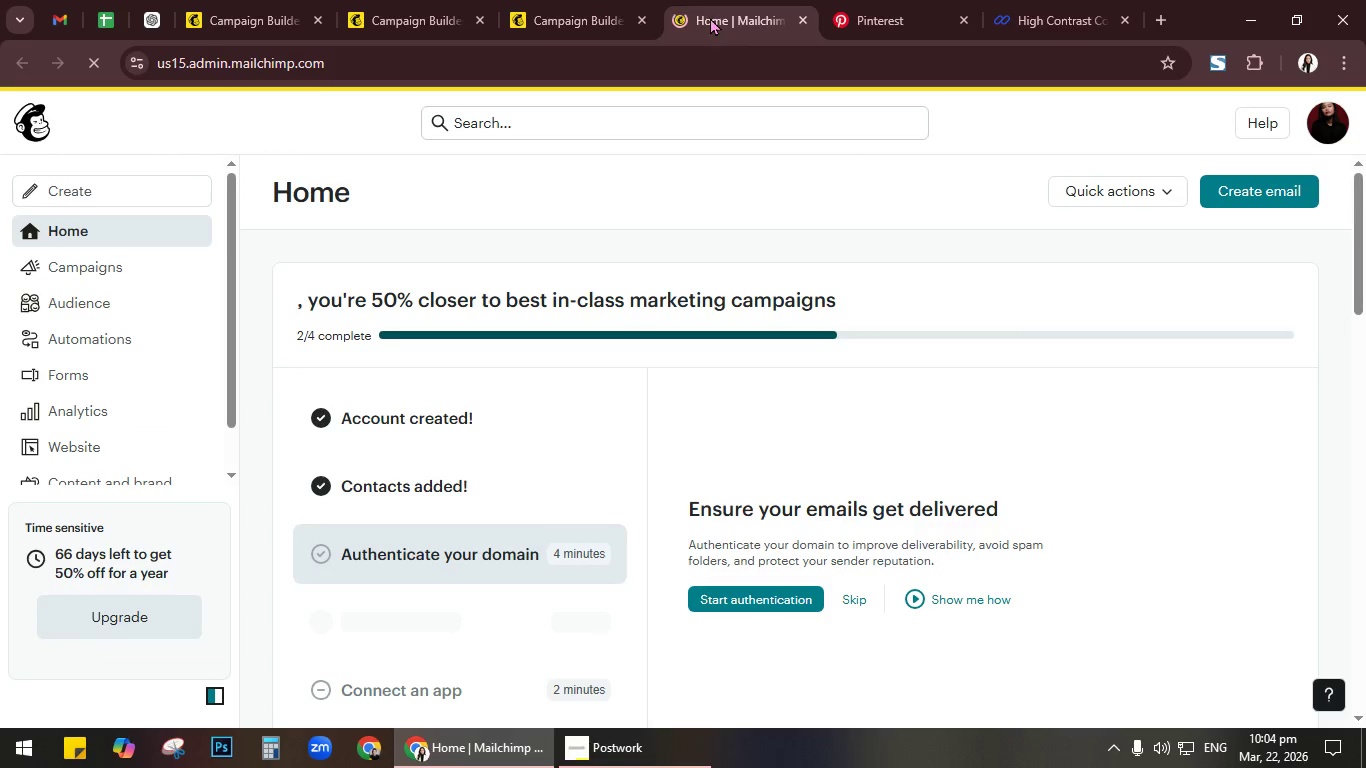 
scroll: coordinate [597, 393], scroll_direction: down, amount: 2.0
 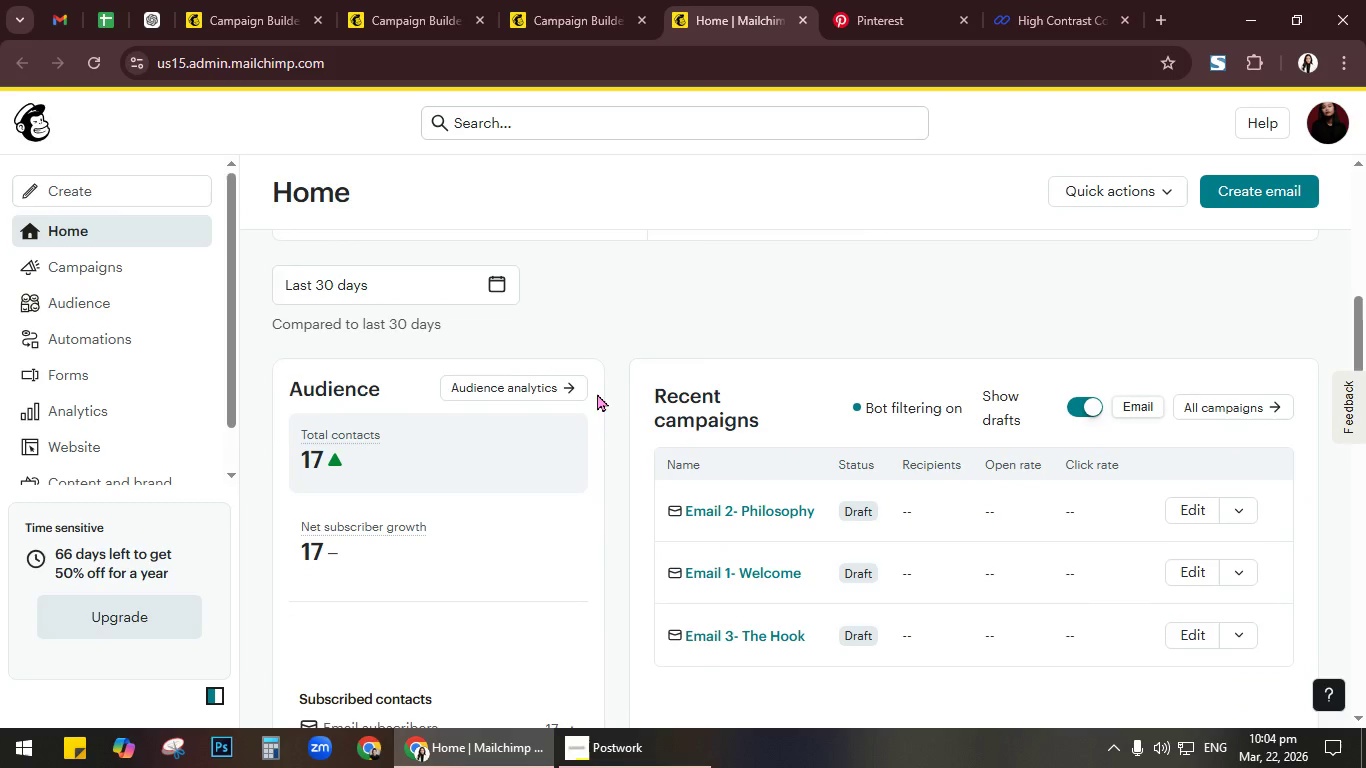 
scroll: coordinate [250, 280], scroll_direction: up, amount: 3.0
 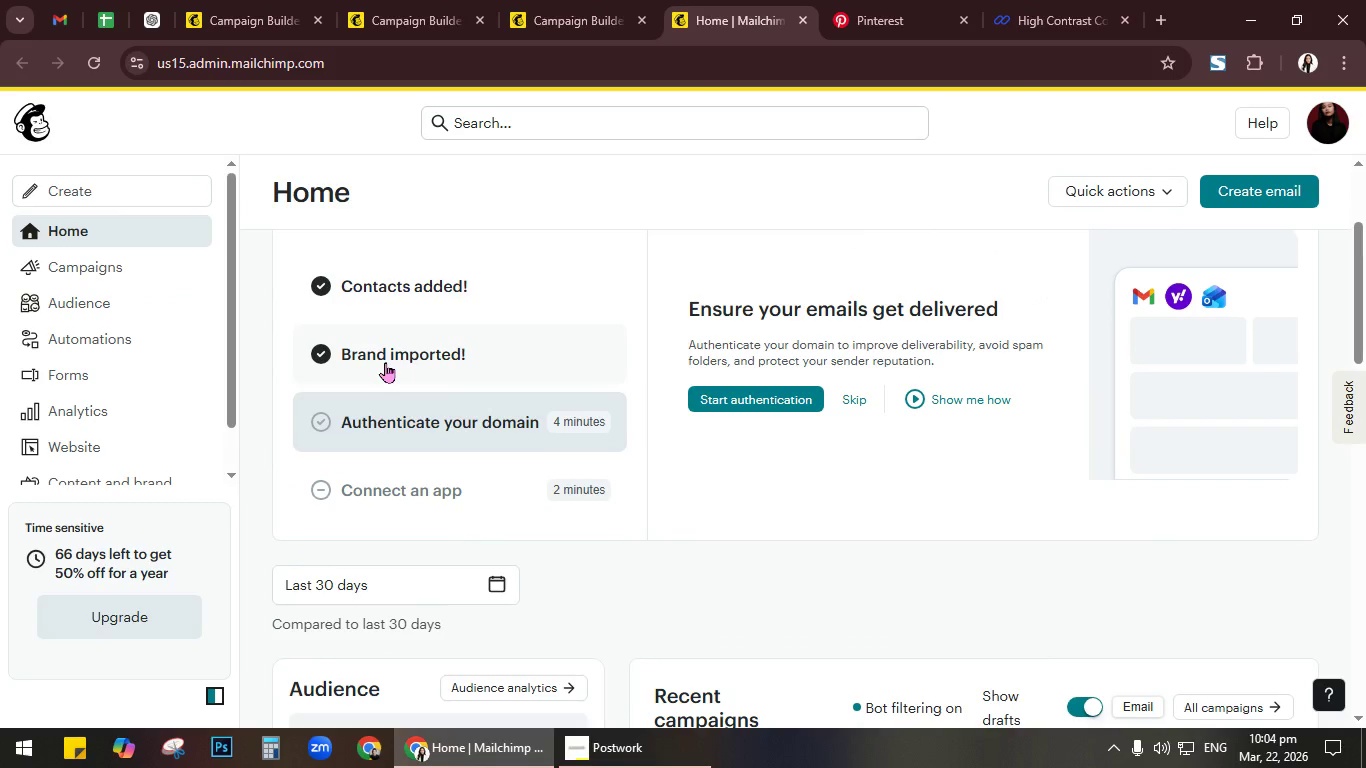 
scroll: coordinate [385, 362], scroll_direction: down, amount: 2.0
 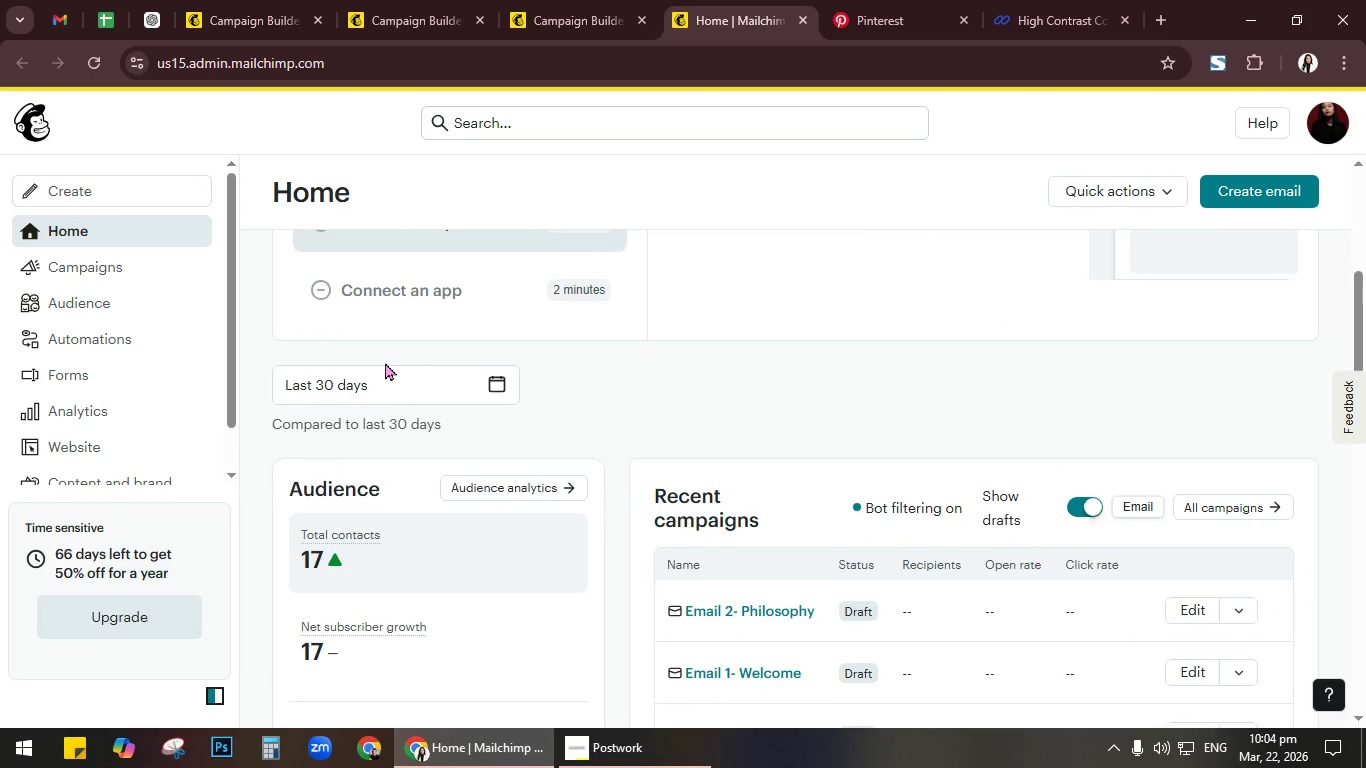 
scroll: coordinate [385, 362], scroll_direction: up, amount: 3.0
 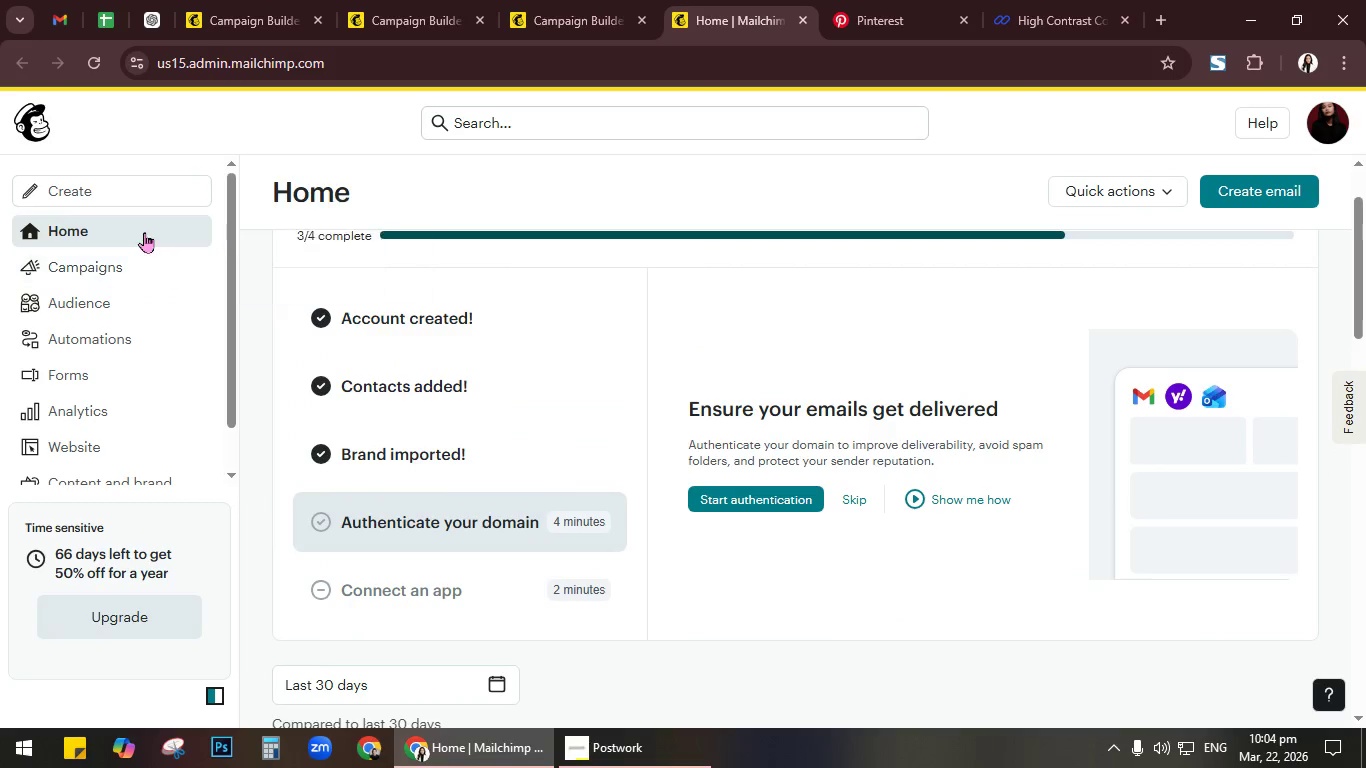 
left_click([144, 232])
 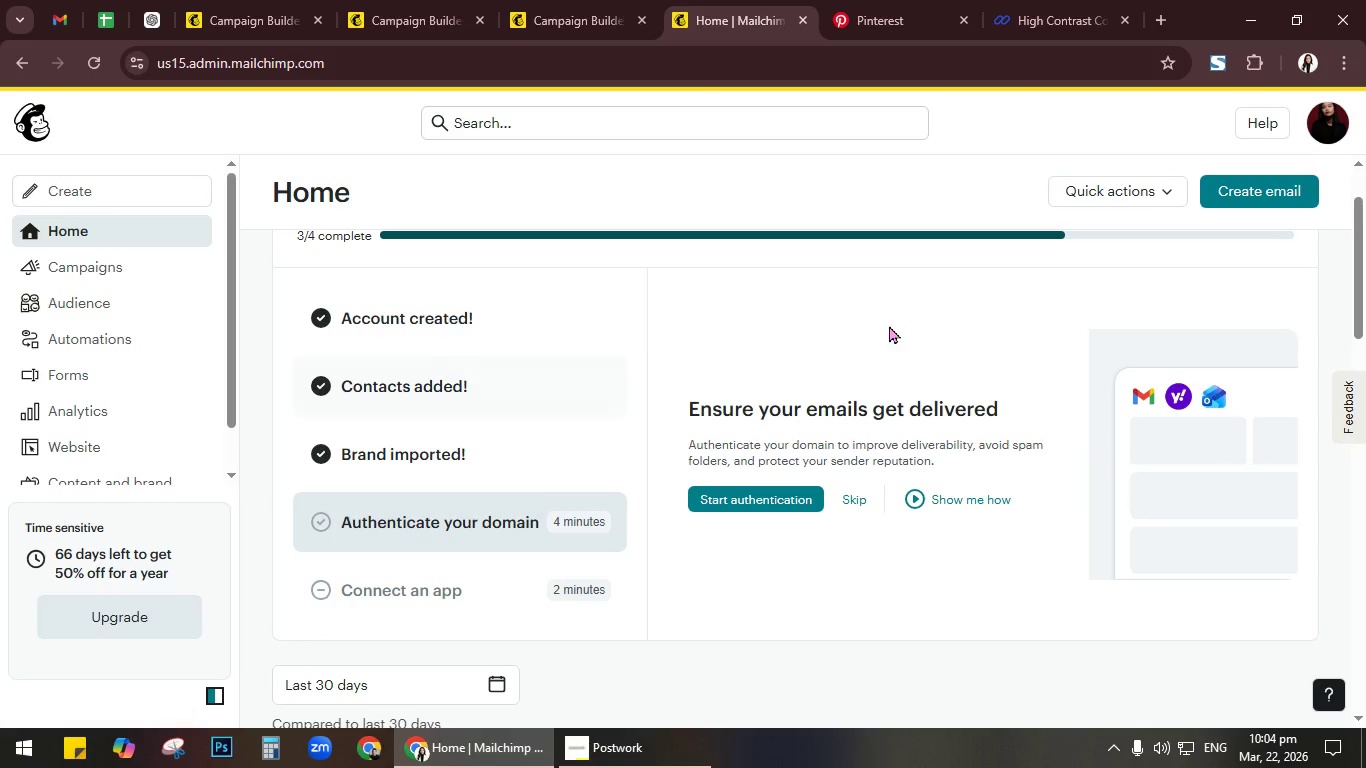 
scroll: coordinate [738, 454], scroll_direction: down, amount: 15.0
 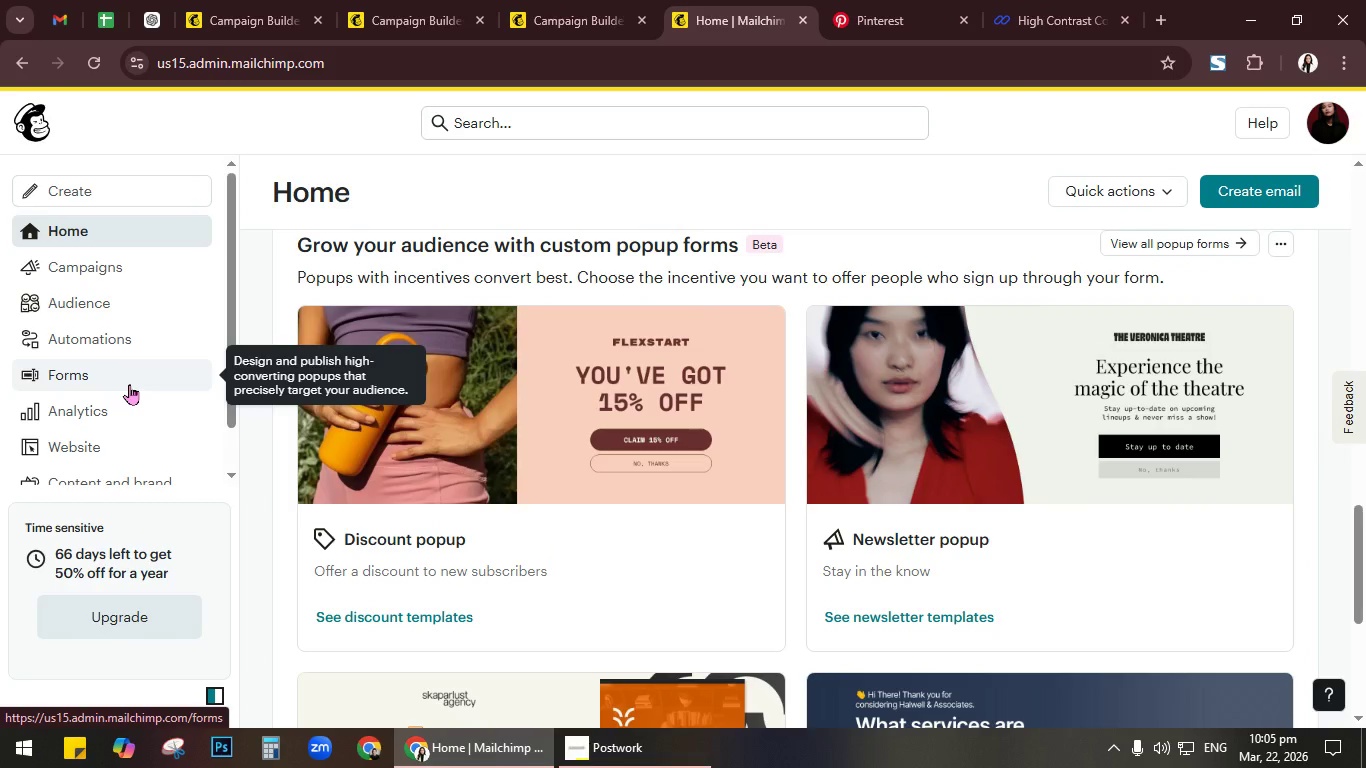 
wait(7.19)
 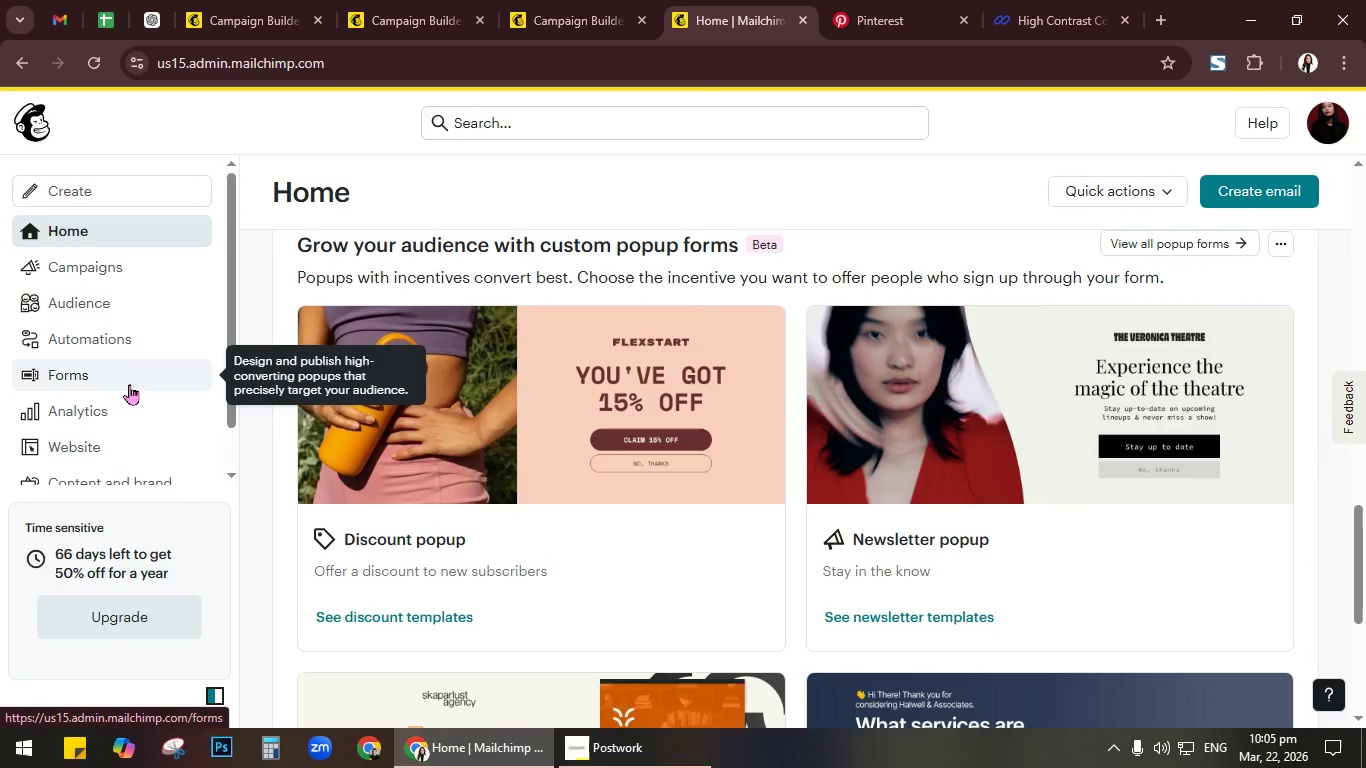 
scroll: coordinate [277, 415], scroll_direction: up, amount: 4.0
 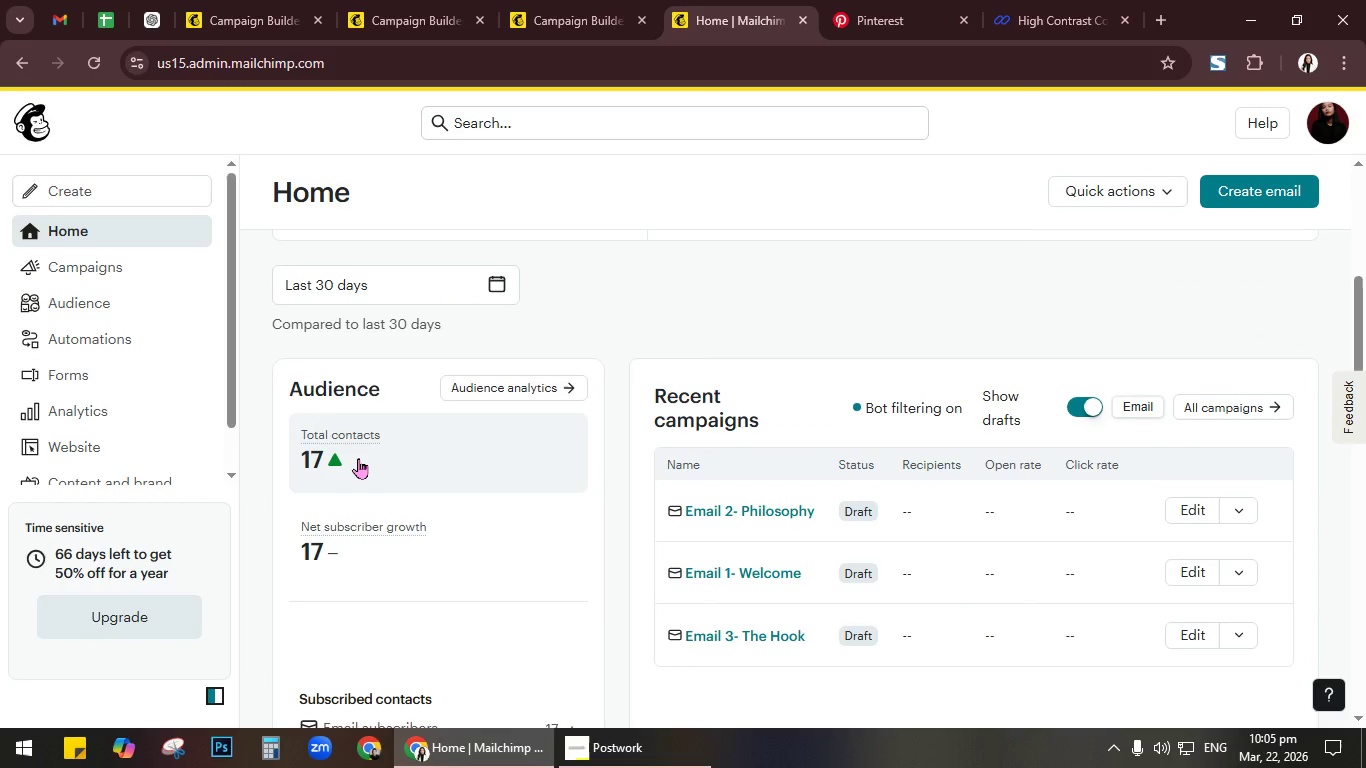 
left_click([124, 311])
 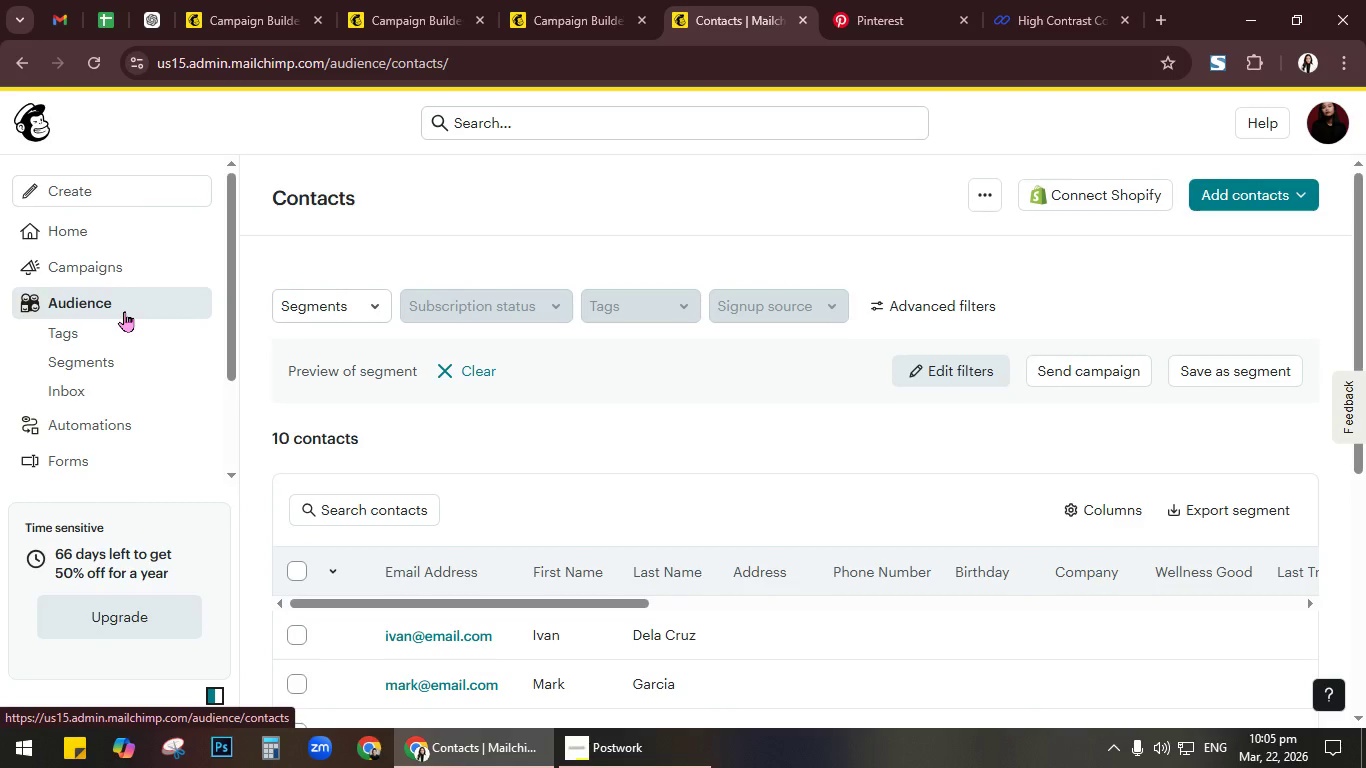 
wait(6.91)
 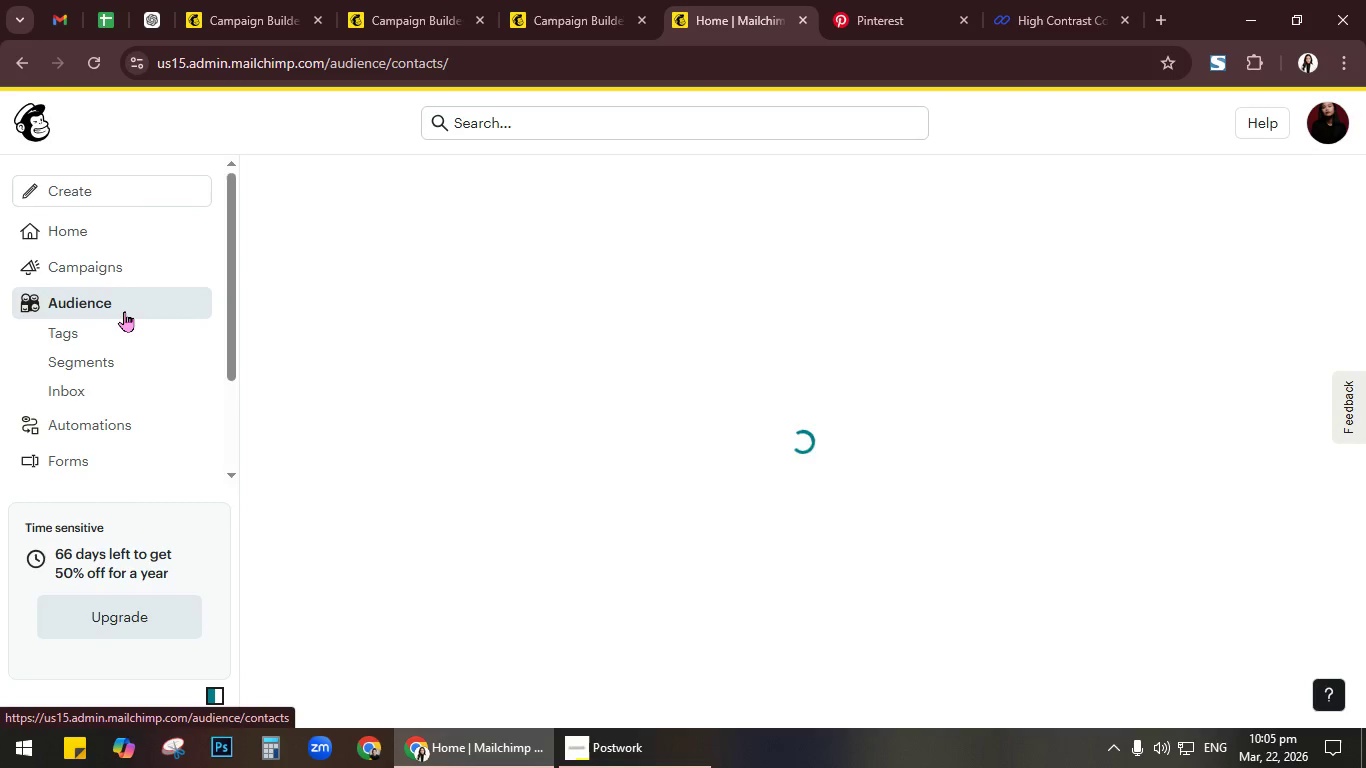 
left_click([958, 375])
 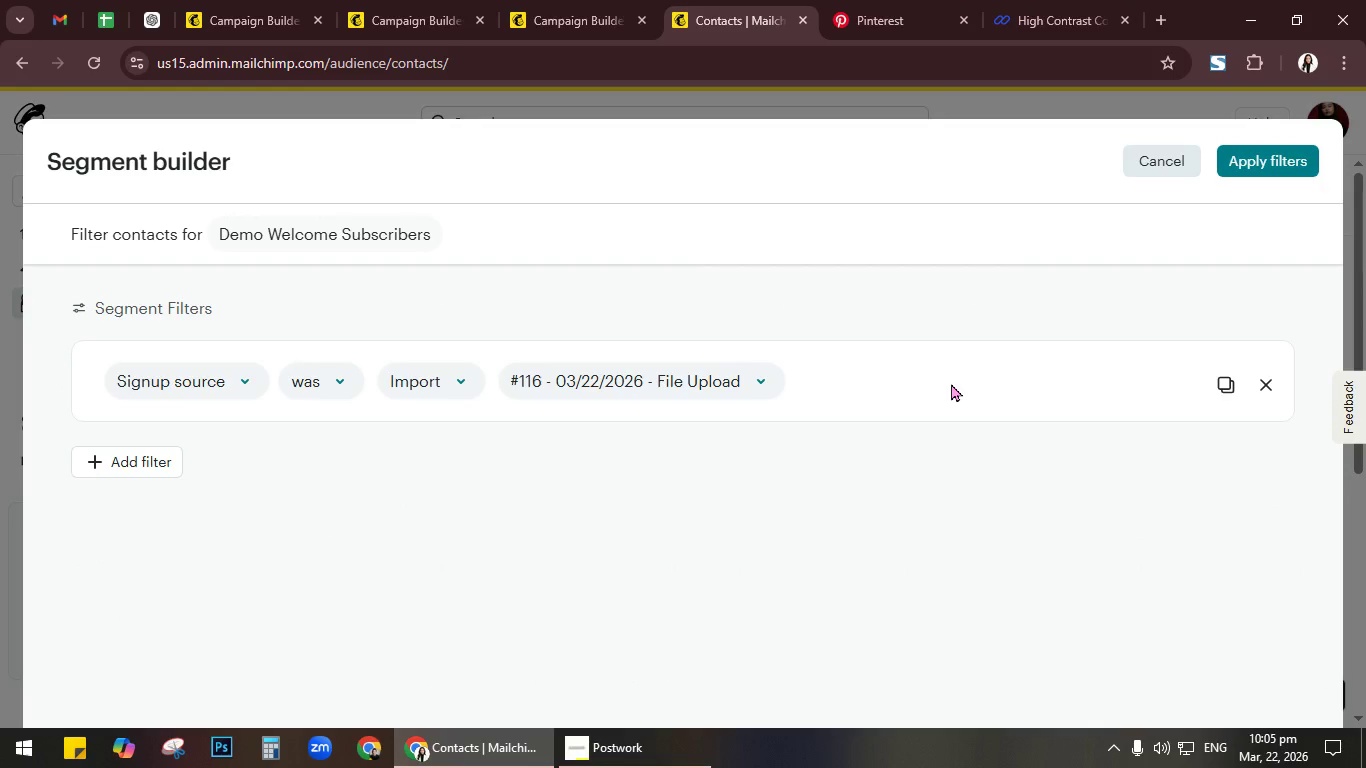 
left_click([155, 465])
 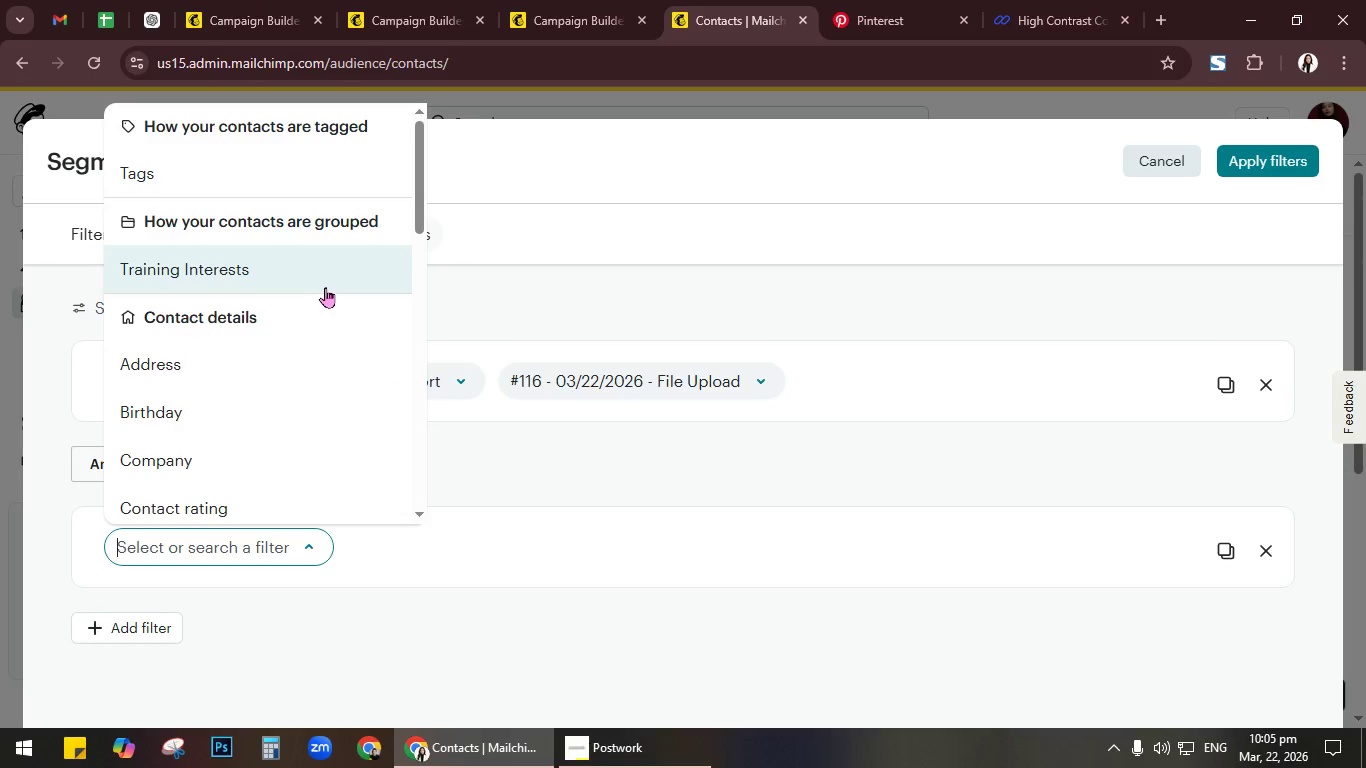 
scroll: coordinate [331, 282], scroll_direction: down, amount: 1.0
 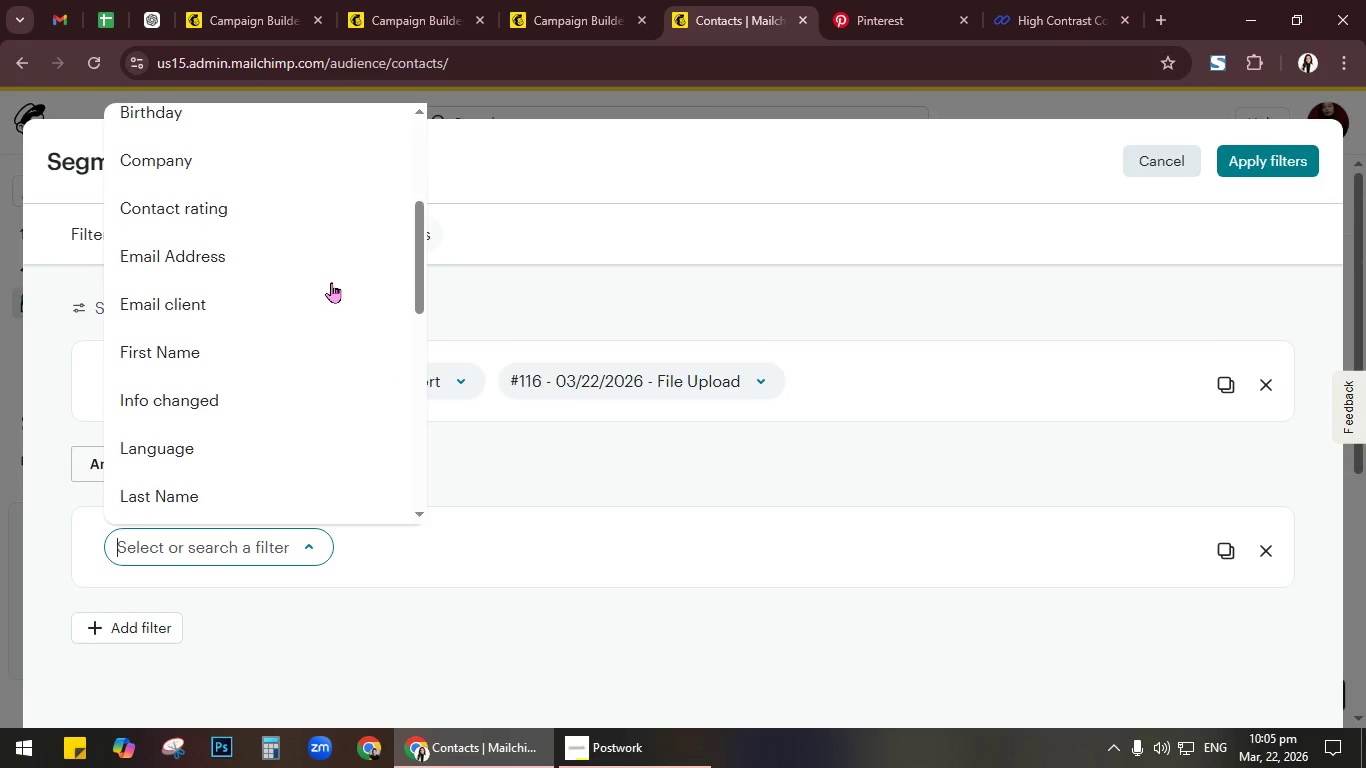 
left_click([284, 350])
 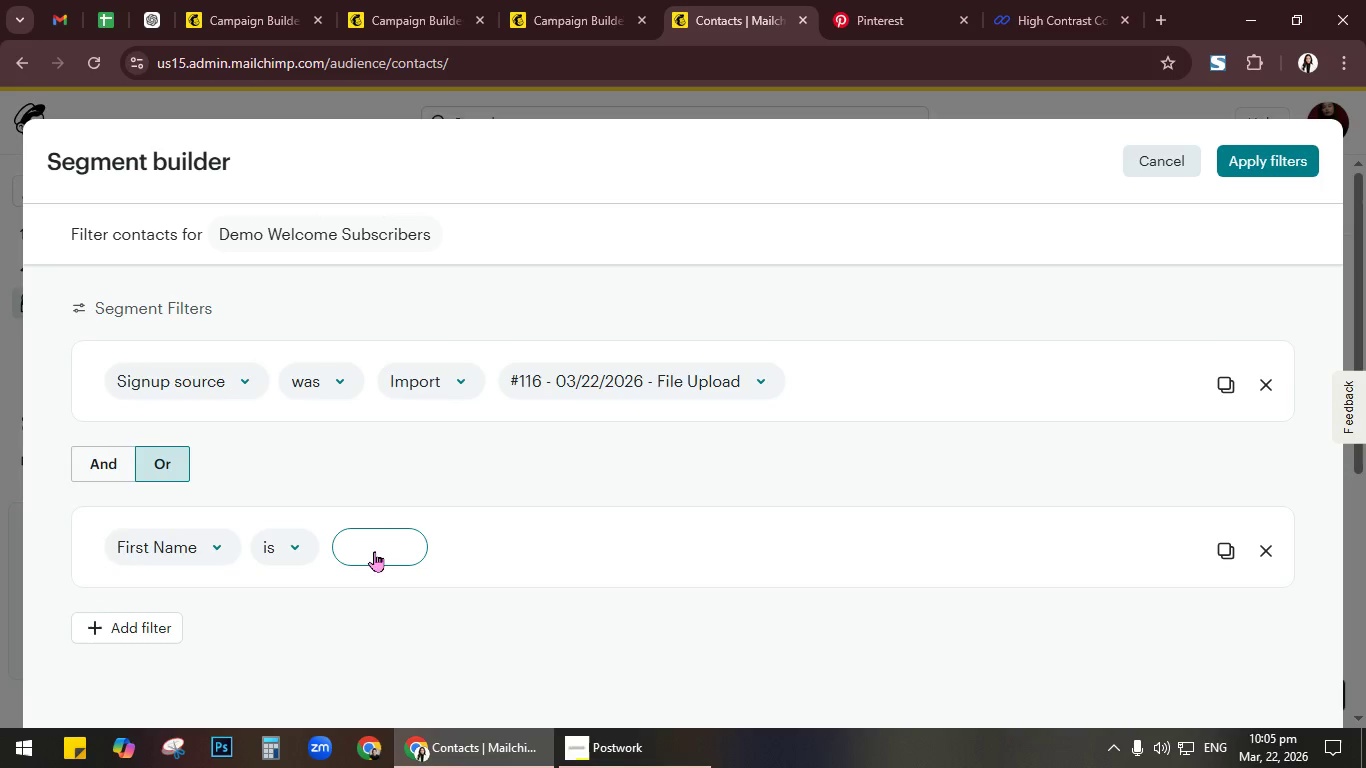 
wait(5.72)
 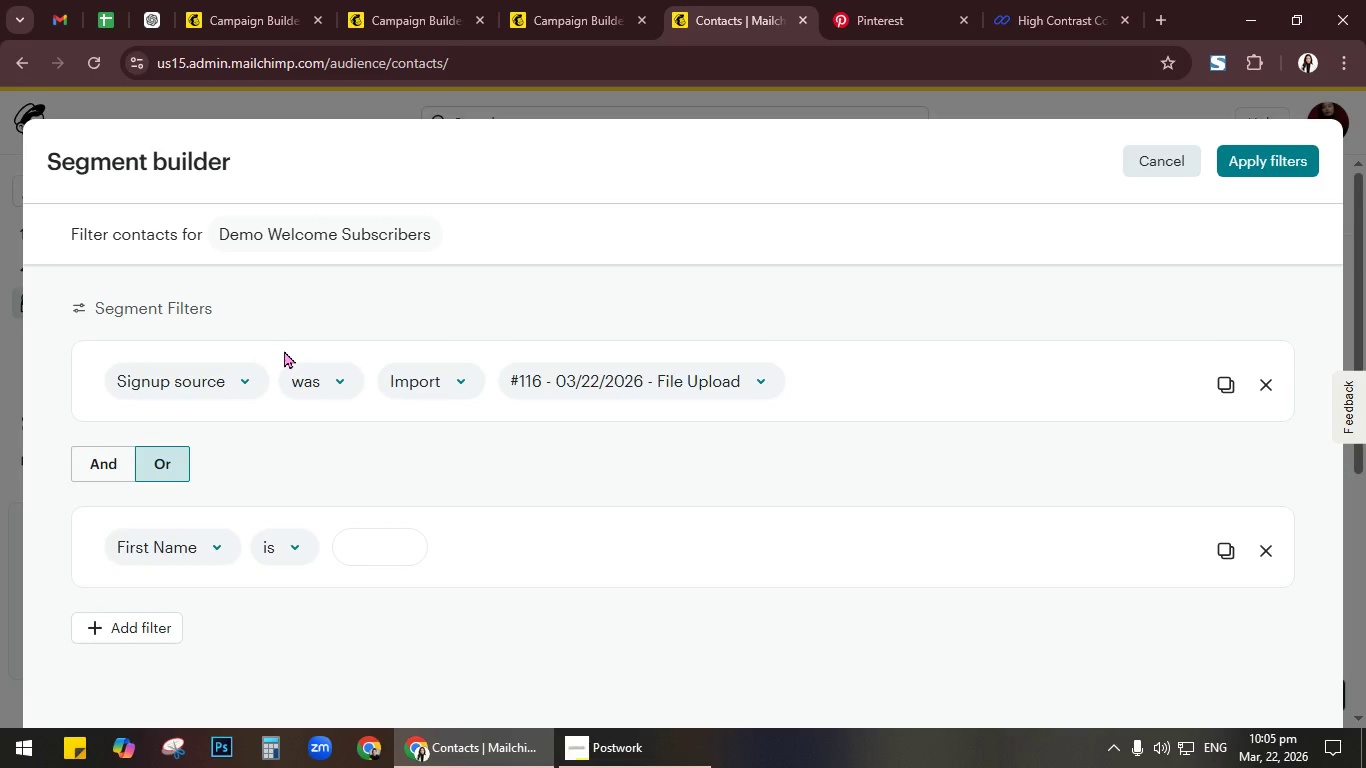 
left_click([408, 552])
 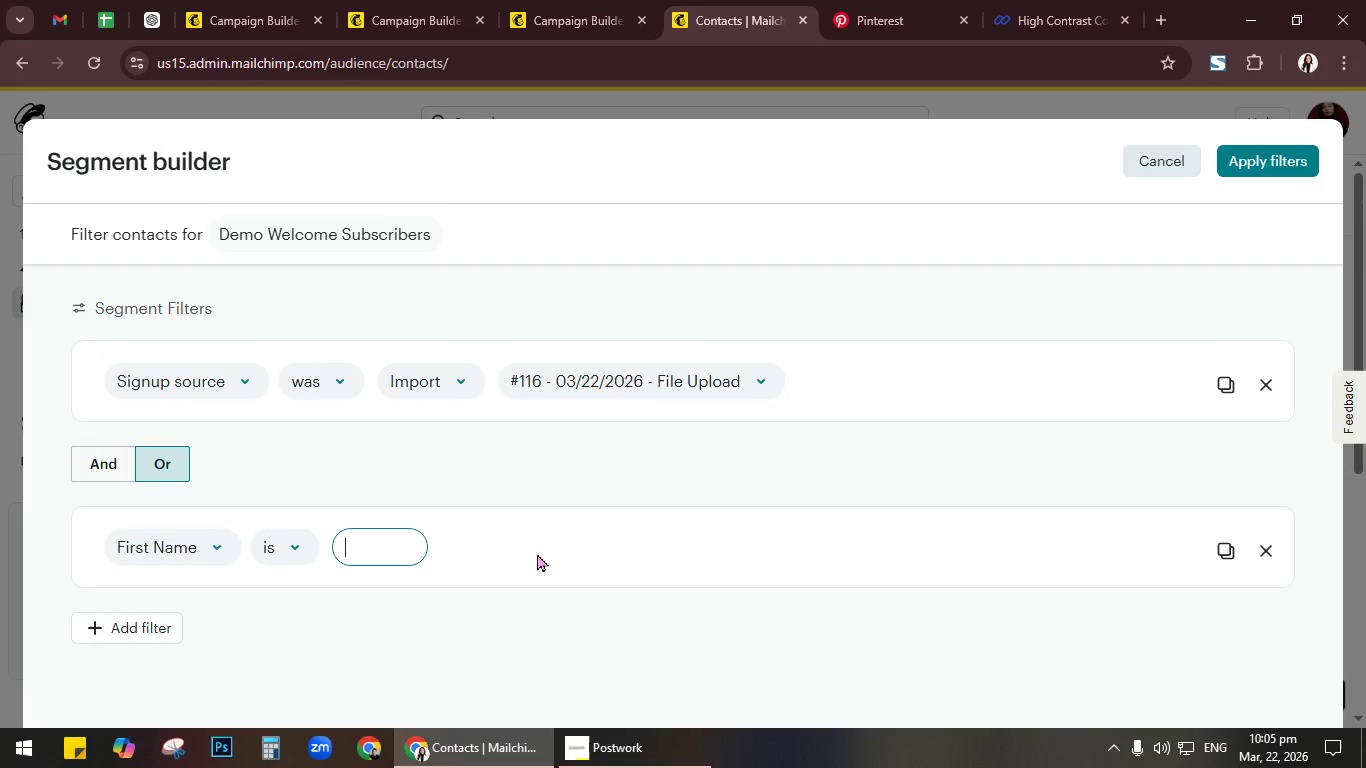 
left_click([542, 553])
 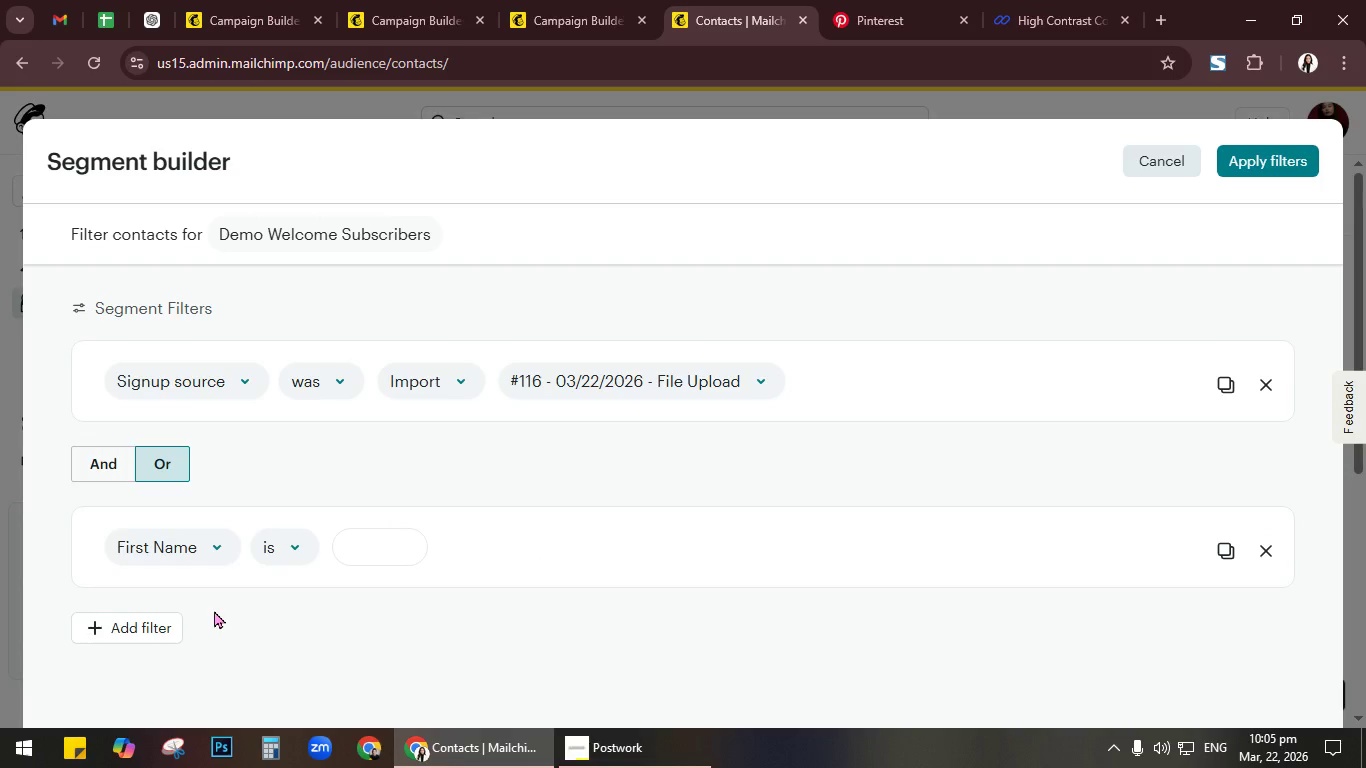 
left_click([174, 623])
 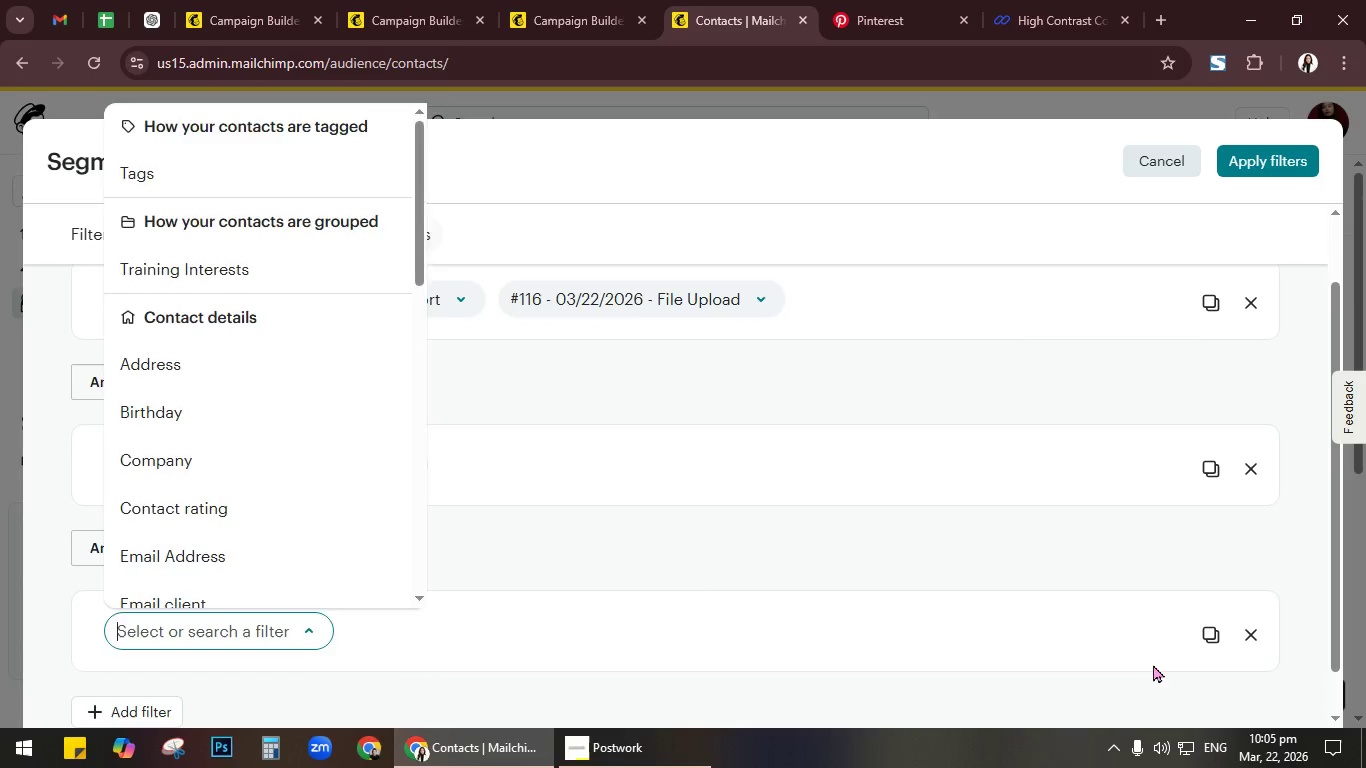 
left_click([1260, 639])
 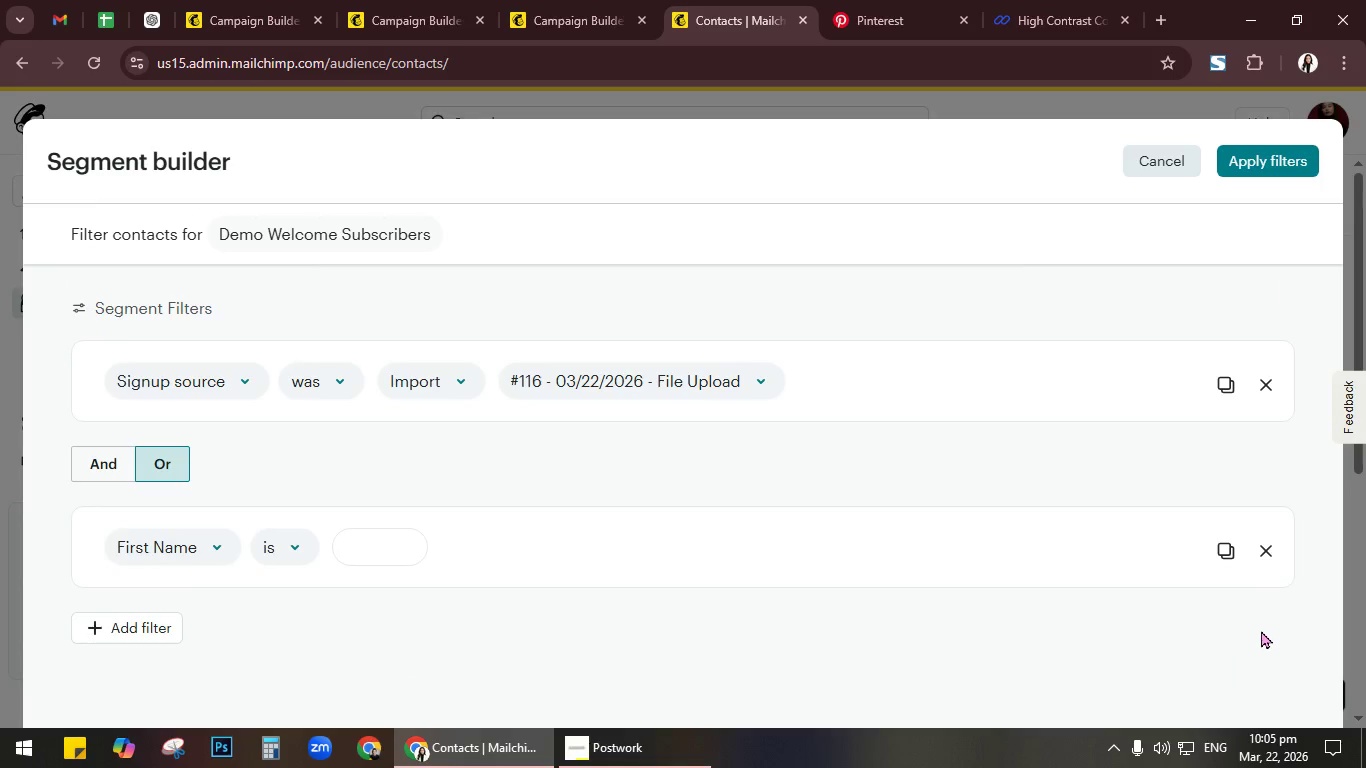 
scroll: coordinate [782, 562], scroll_direction: up, amount: 2.0
 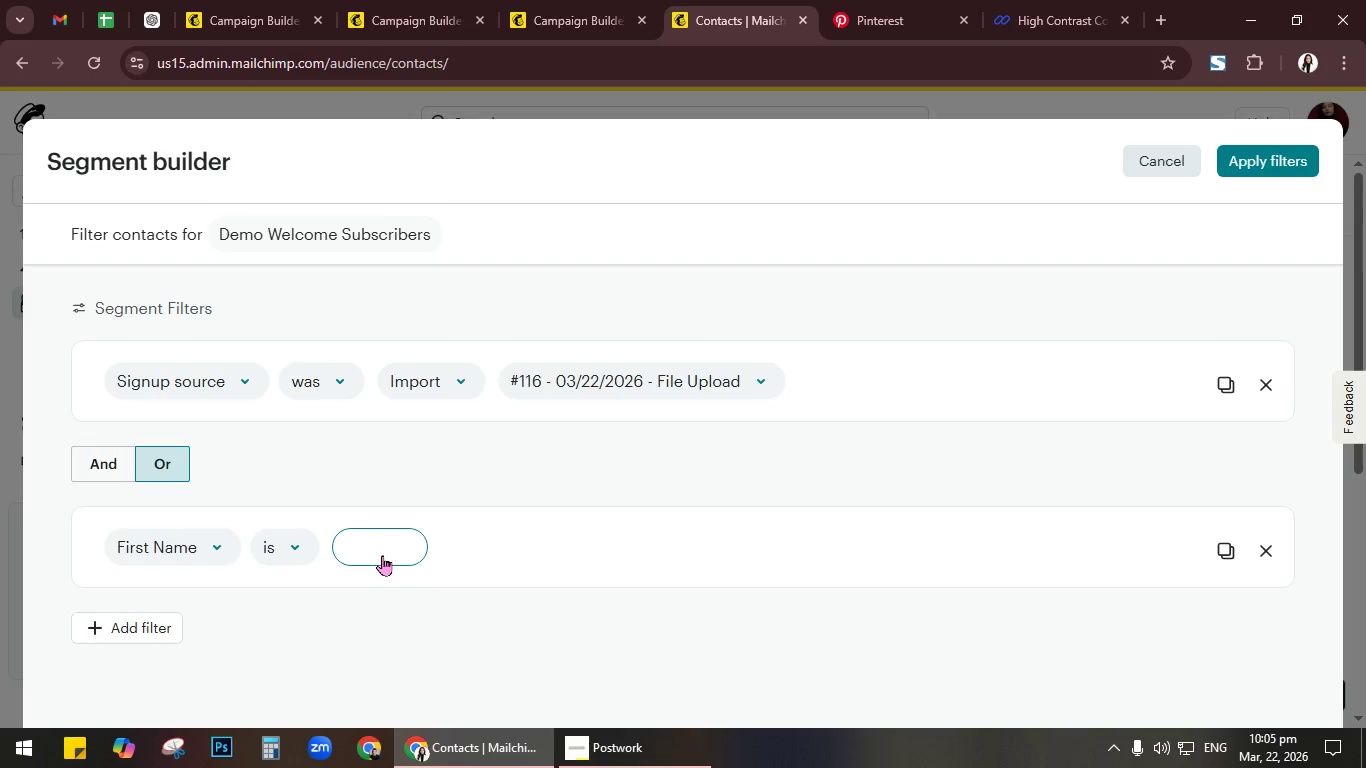 
left_click([382, 556])
 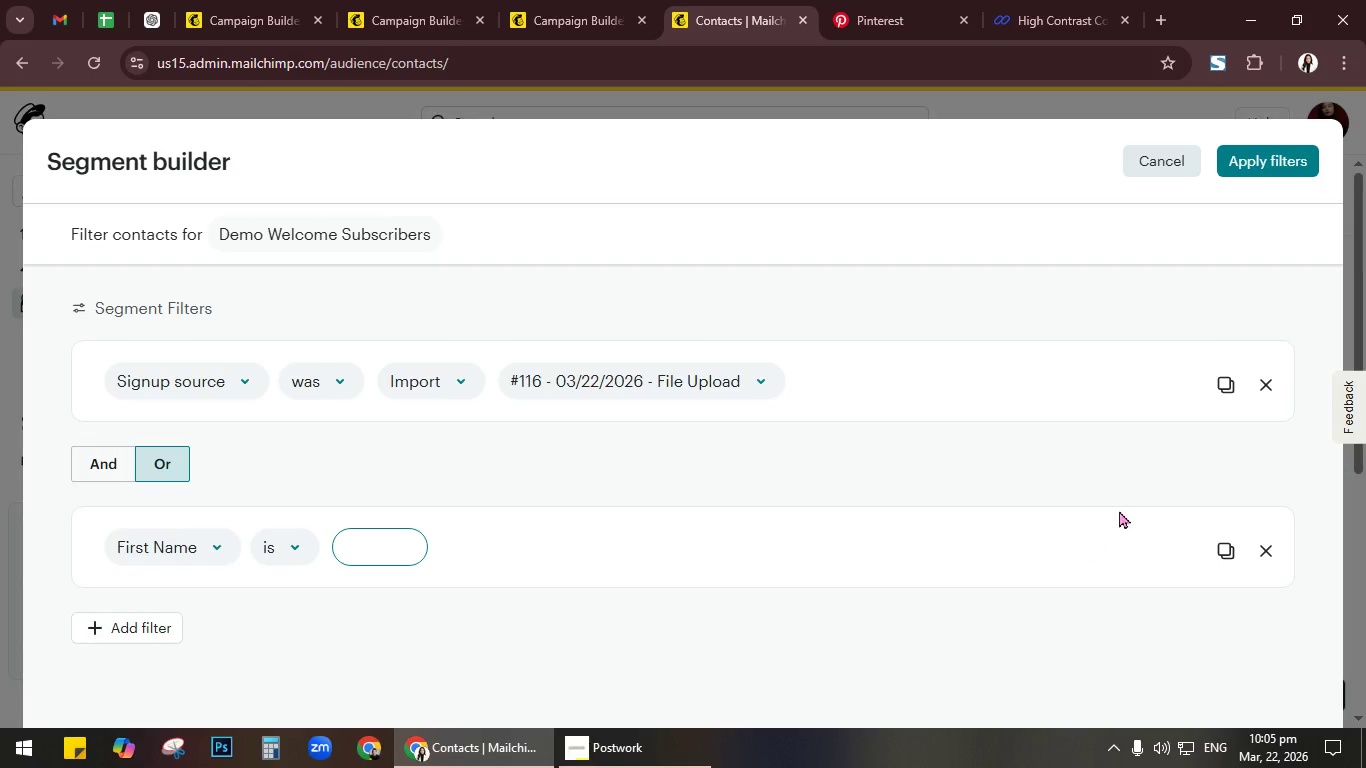 
left_click([1226, 388])
 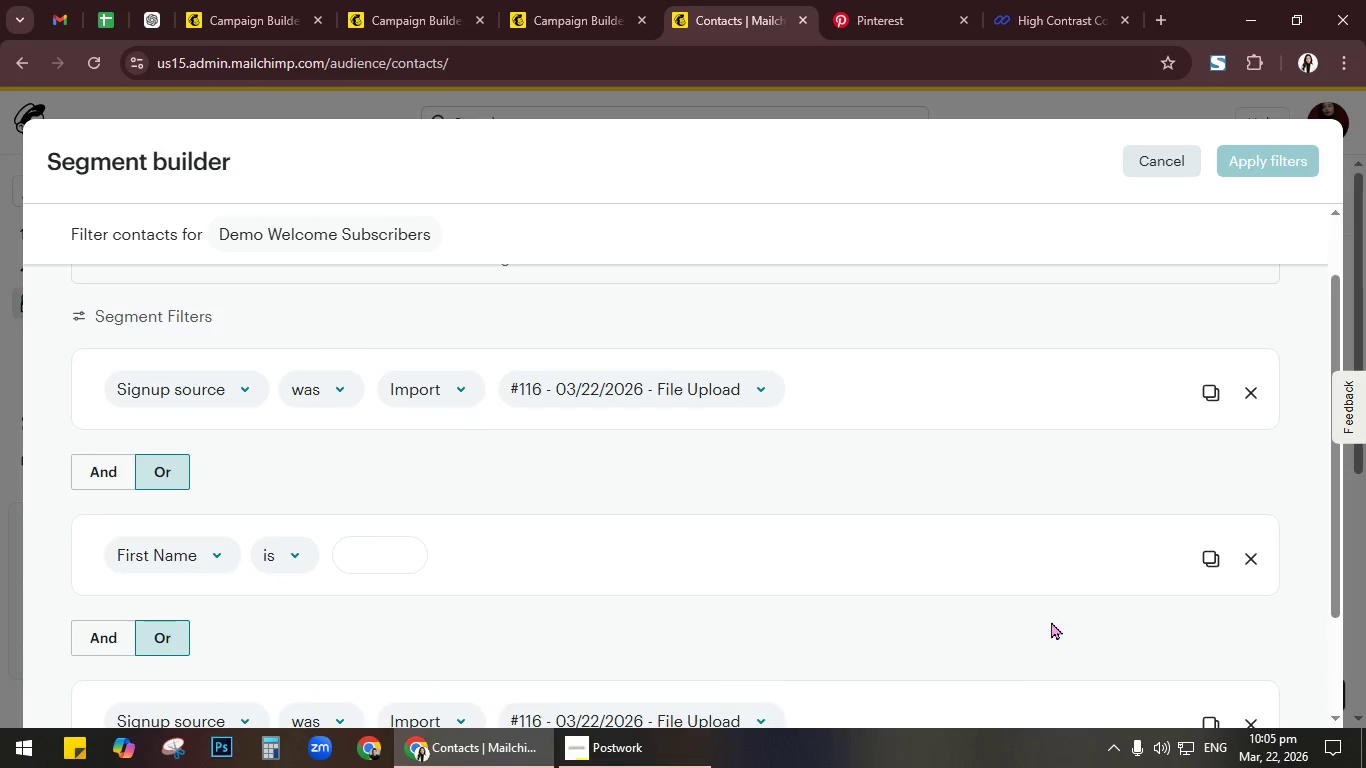 
scroll: coordinate [1036, 635], scroll_direction: down, amount: 4.0
 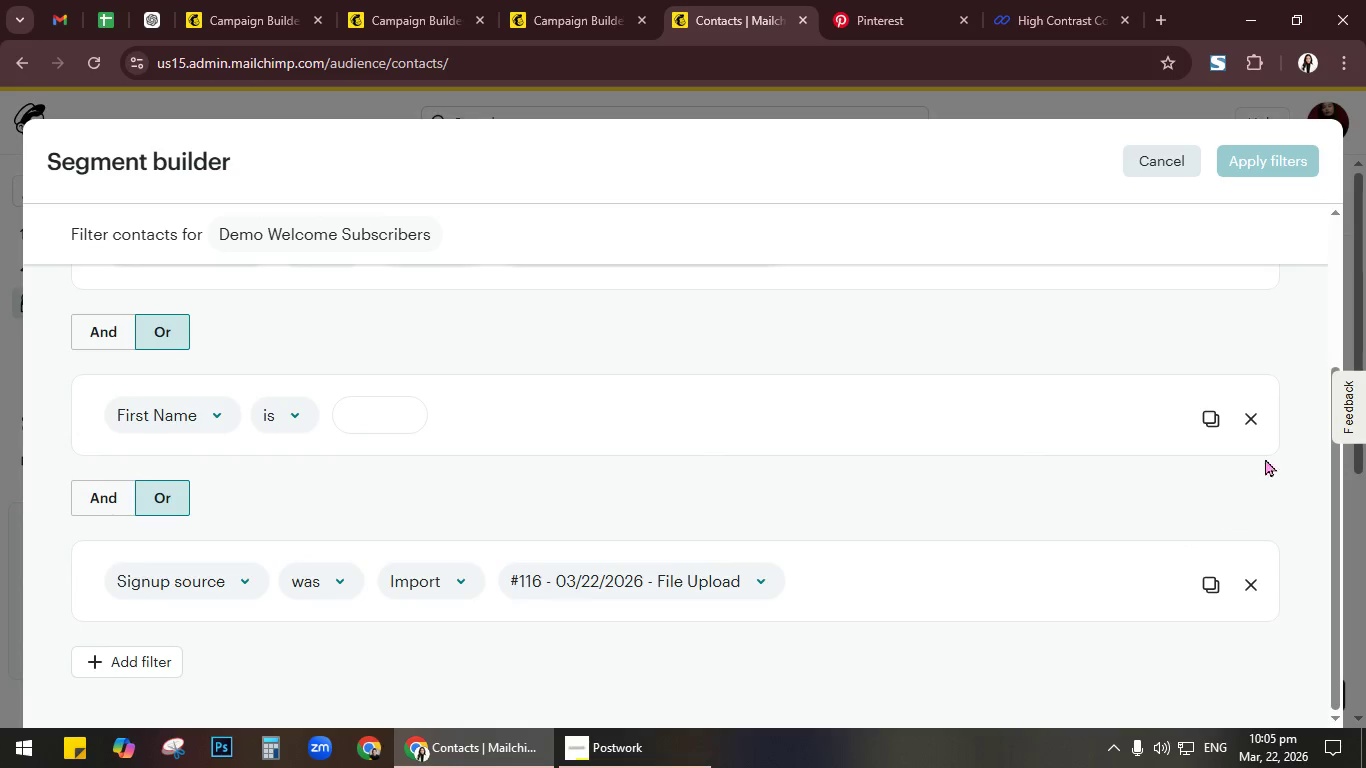 
left_click([1245, 416])
 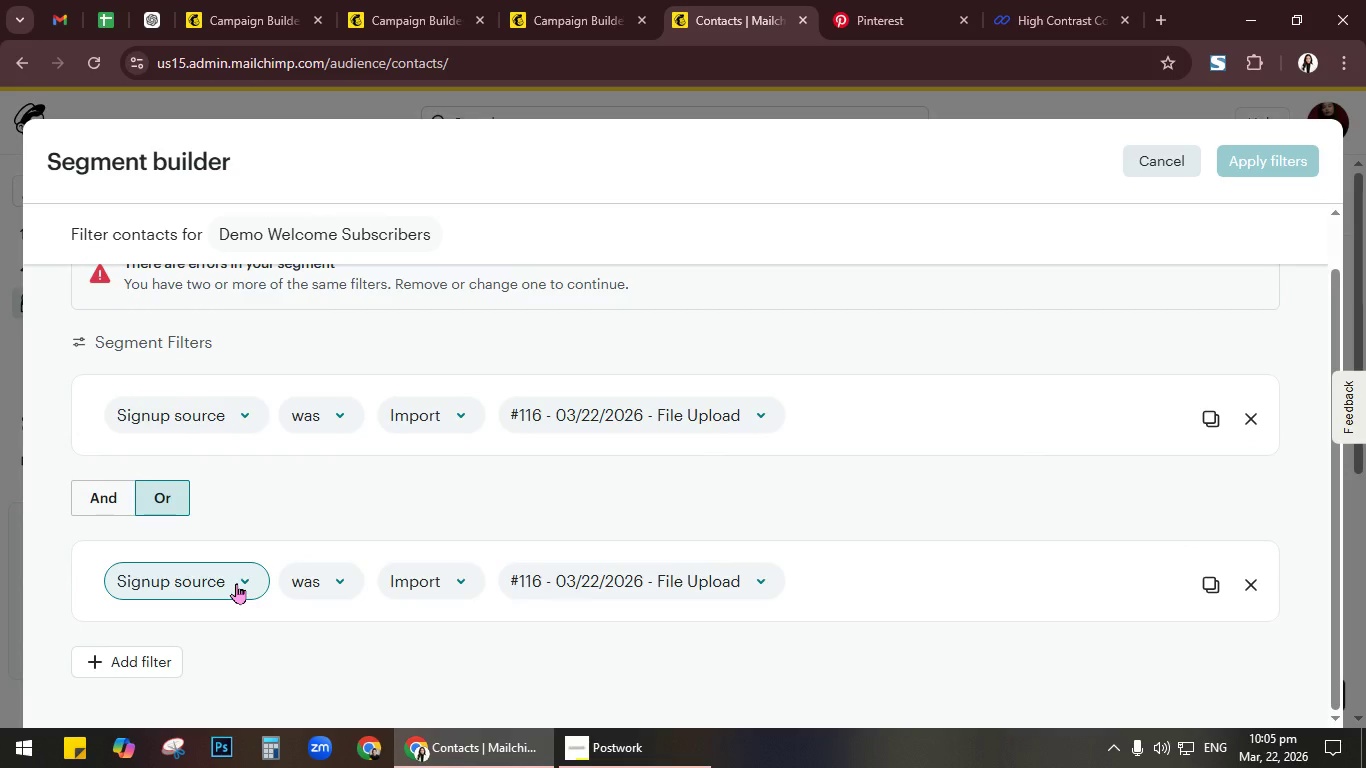 
left_click([1249, 579])
 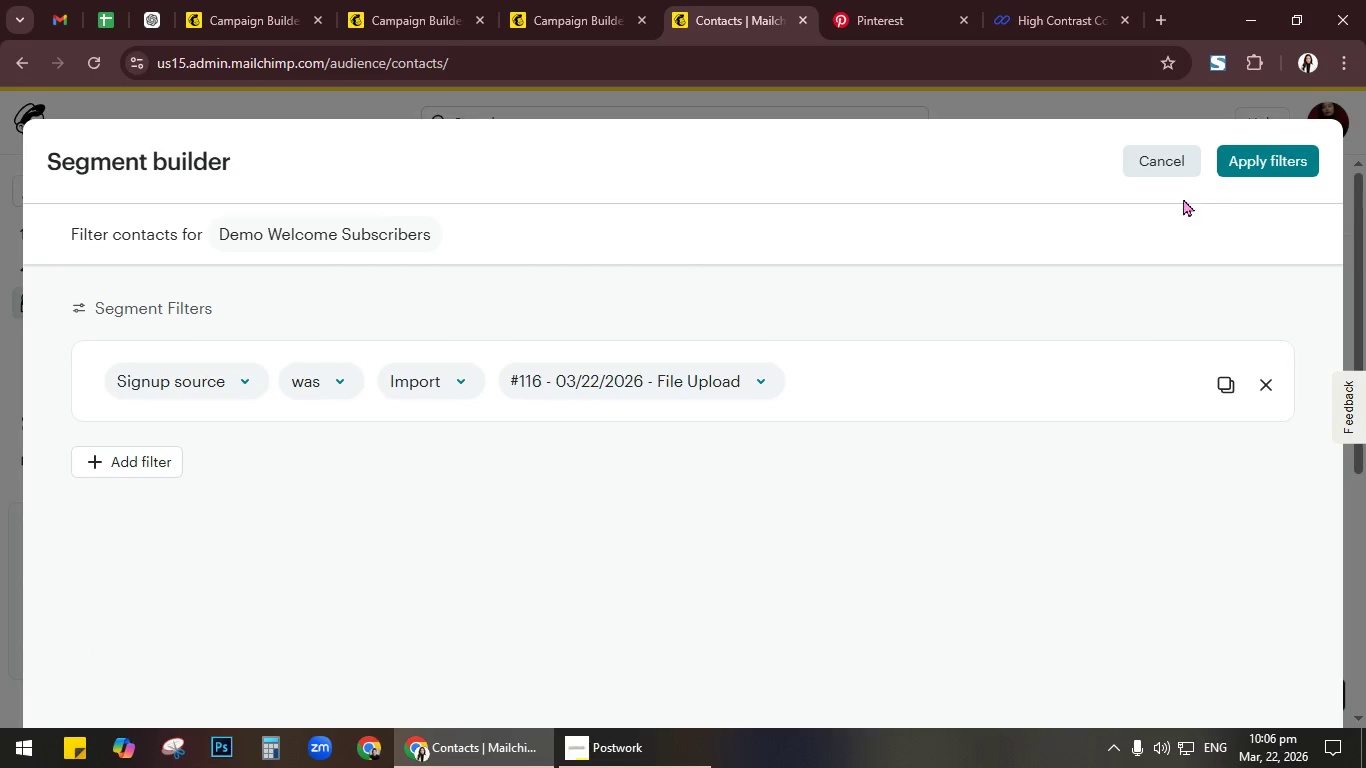 
left_click([1165, 160])
 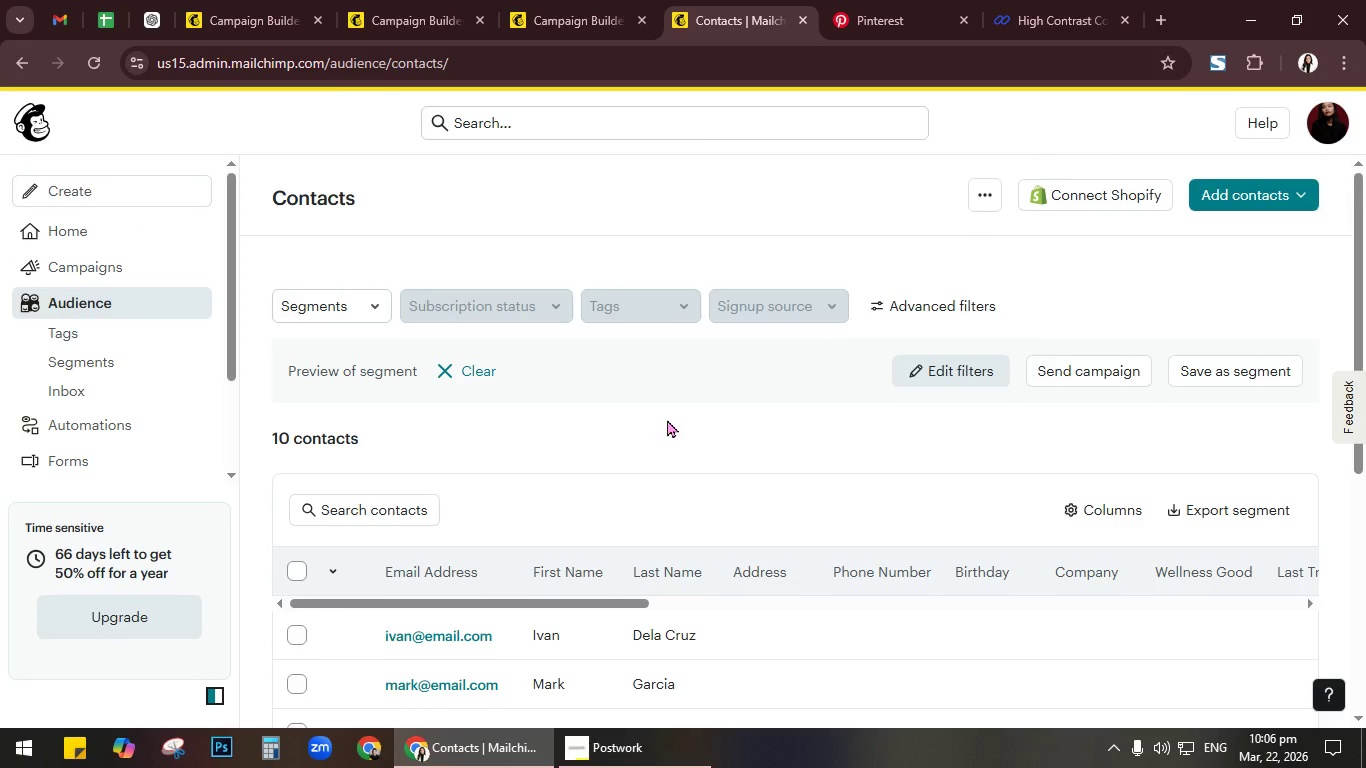 
wait(6.59)
 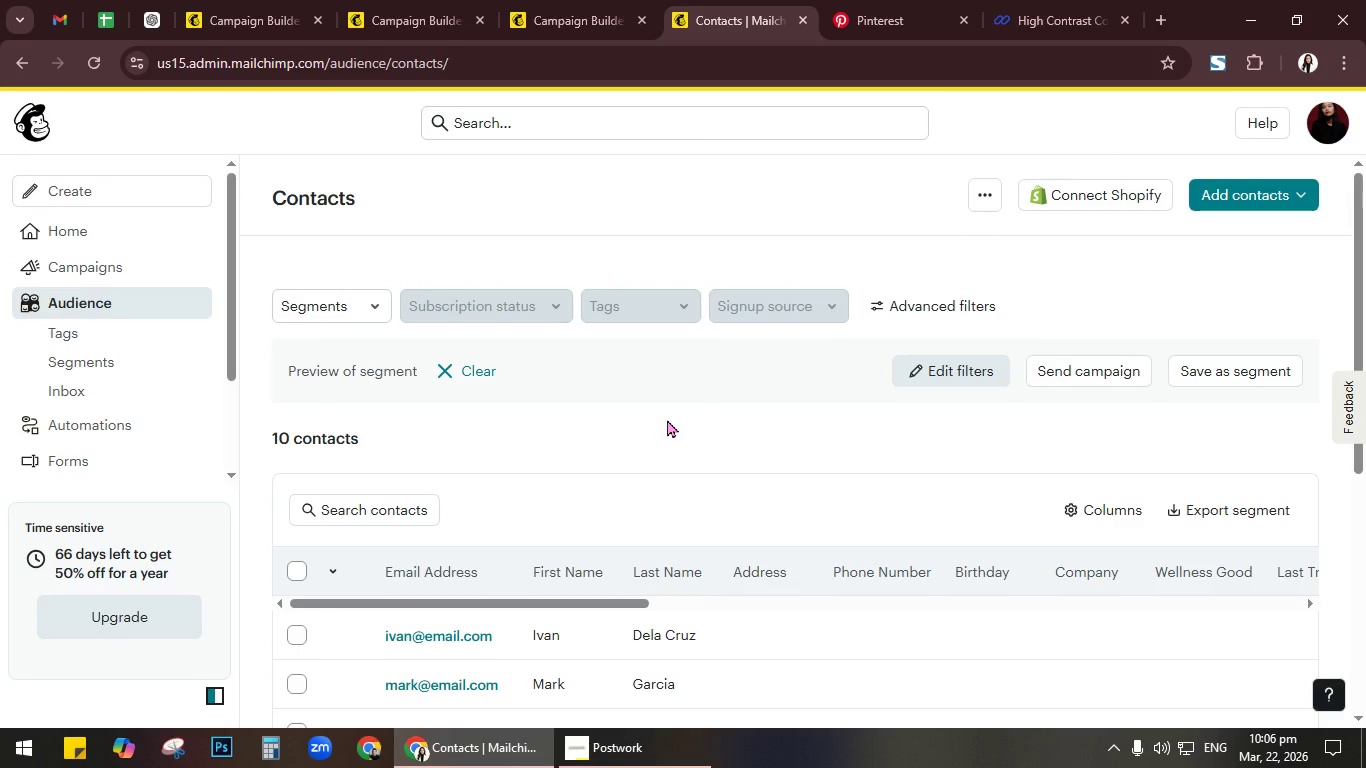 
left_click([512, 0])
 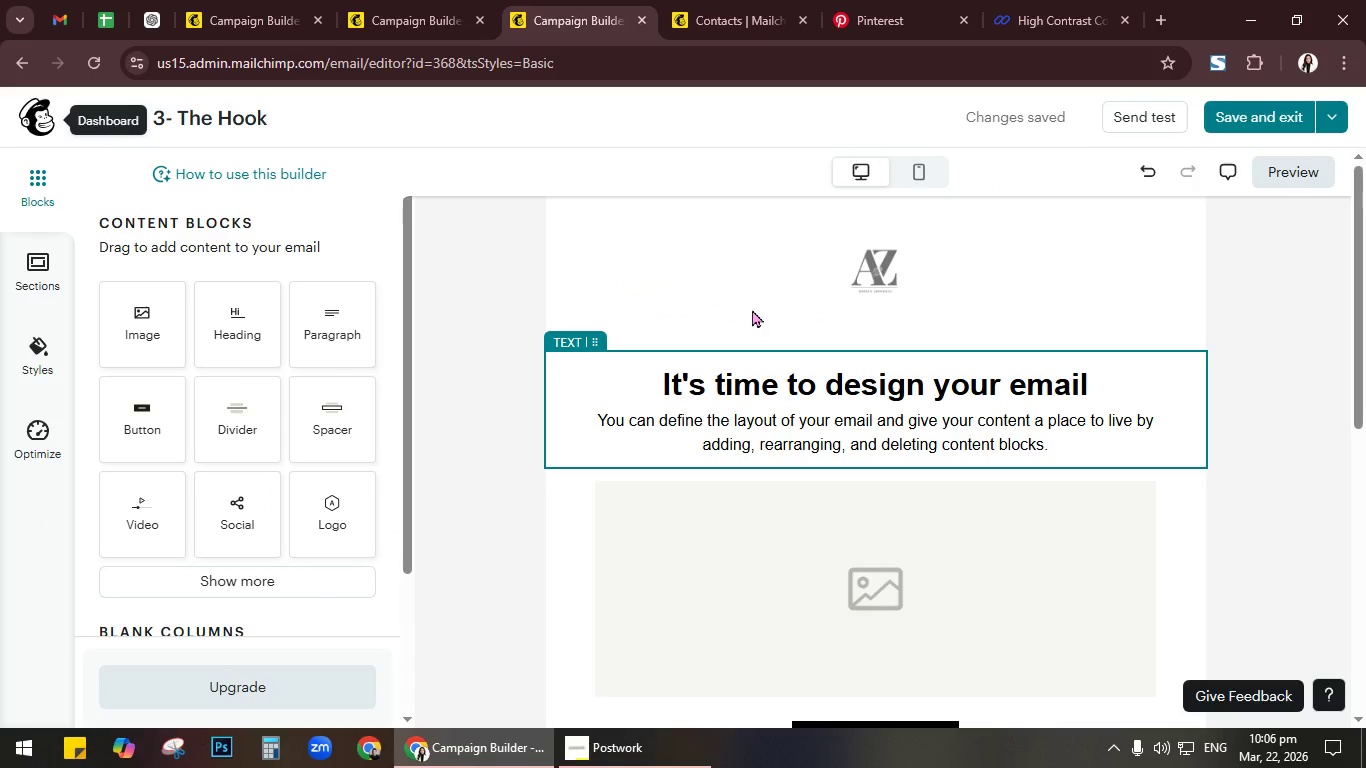 
left_click([976, 283])
 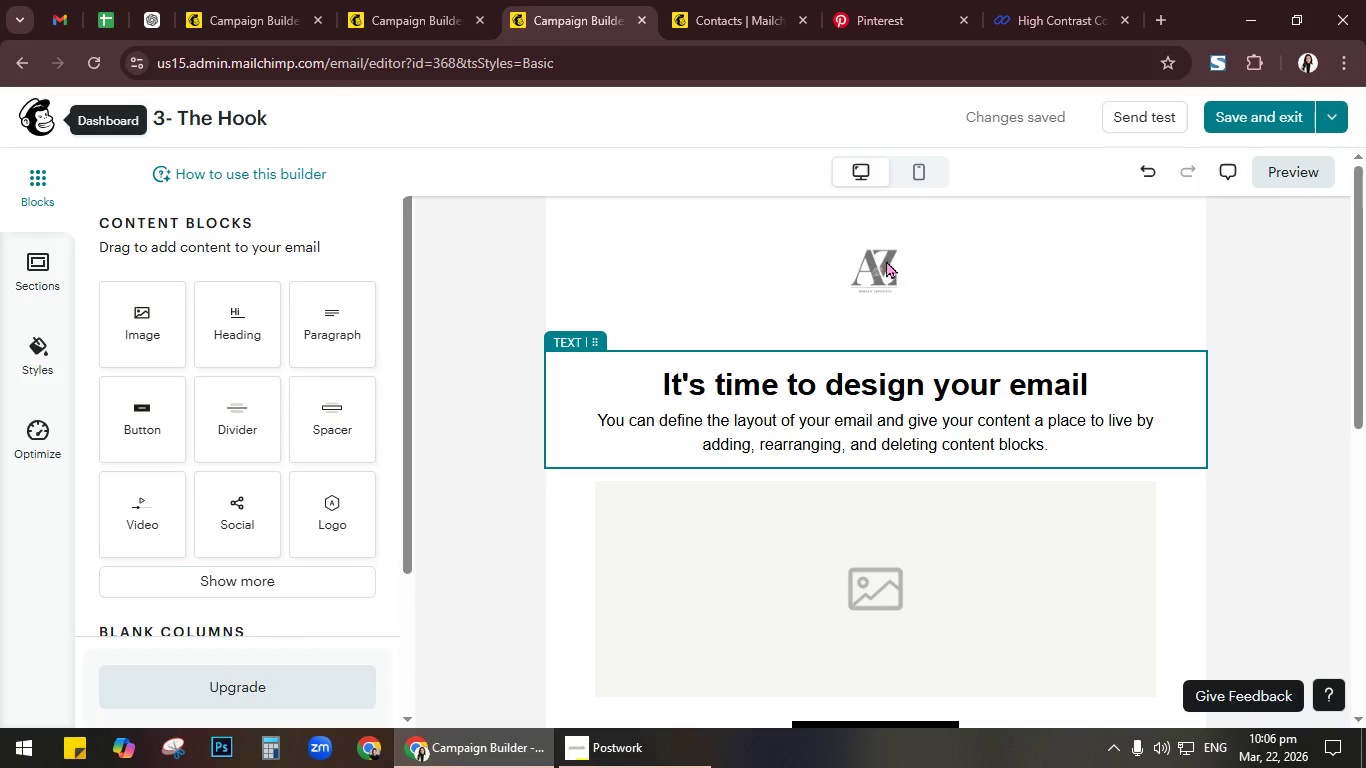 
left_click([886, 260])
 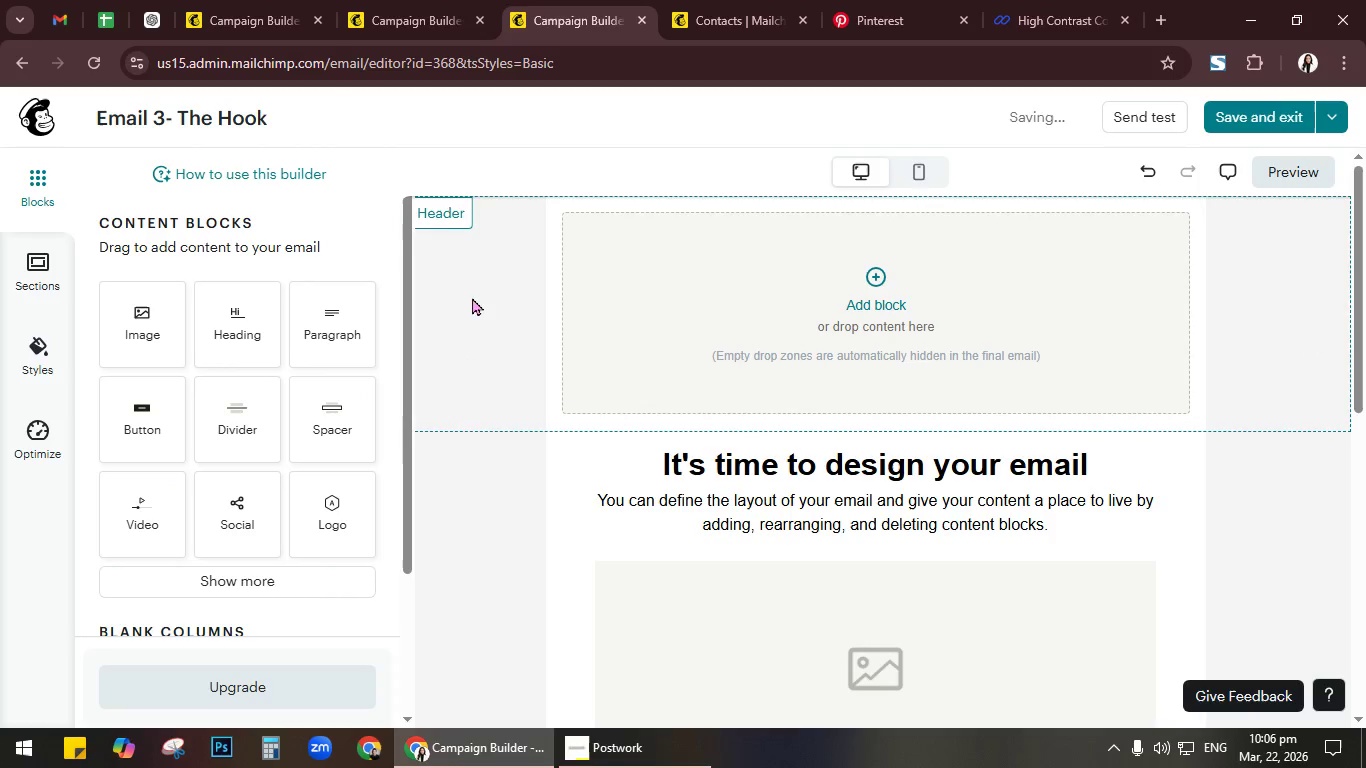 
left_click_drag(start_coordinate=[144, 331], to_coordinate=[862, 295])
 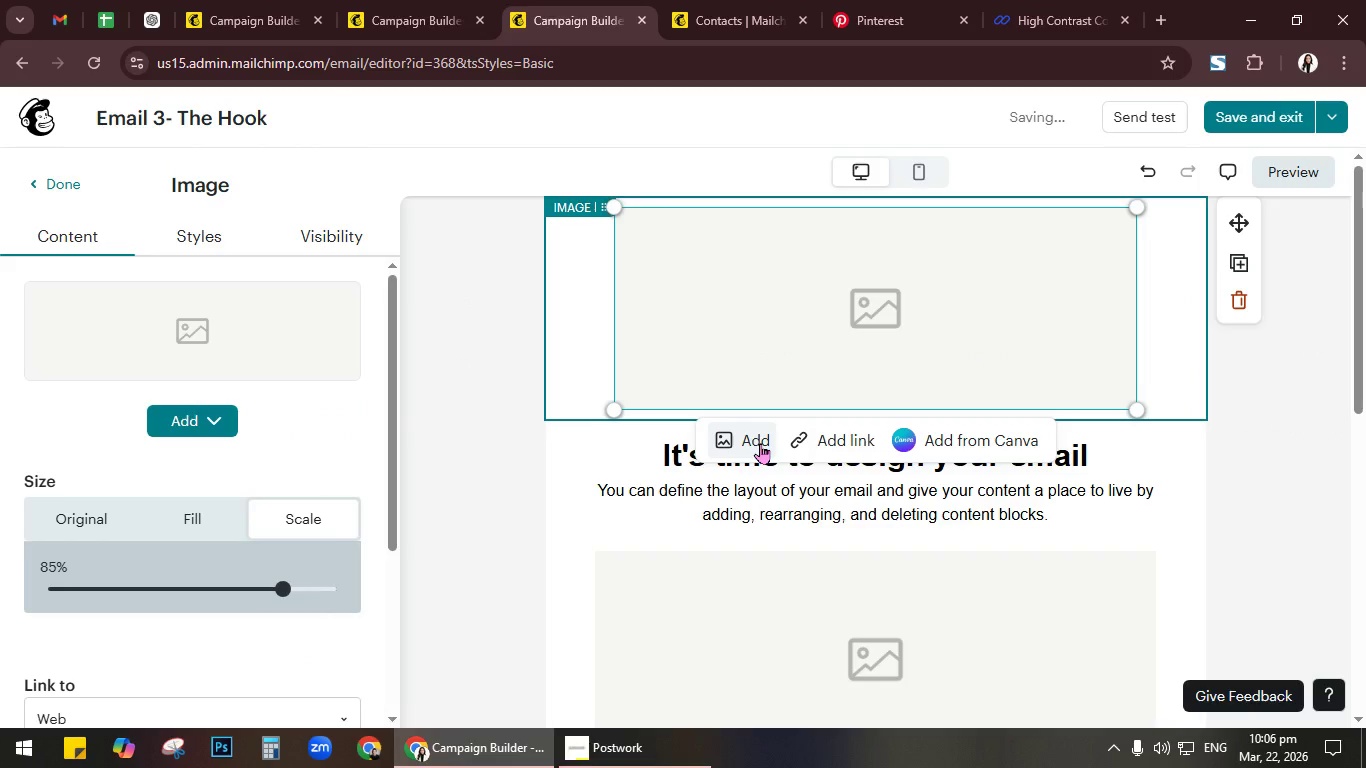 
wait(7.08)
 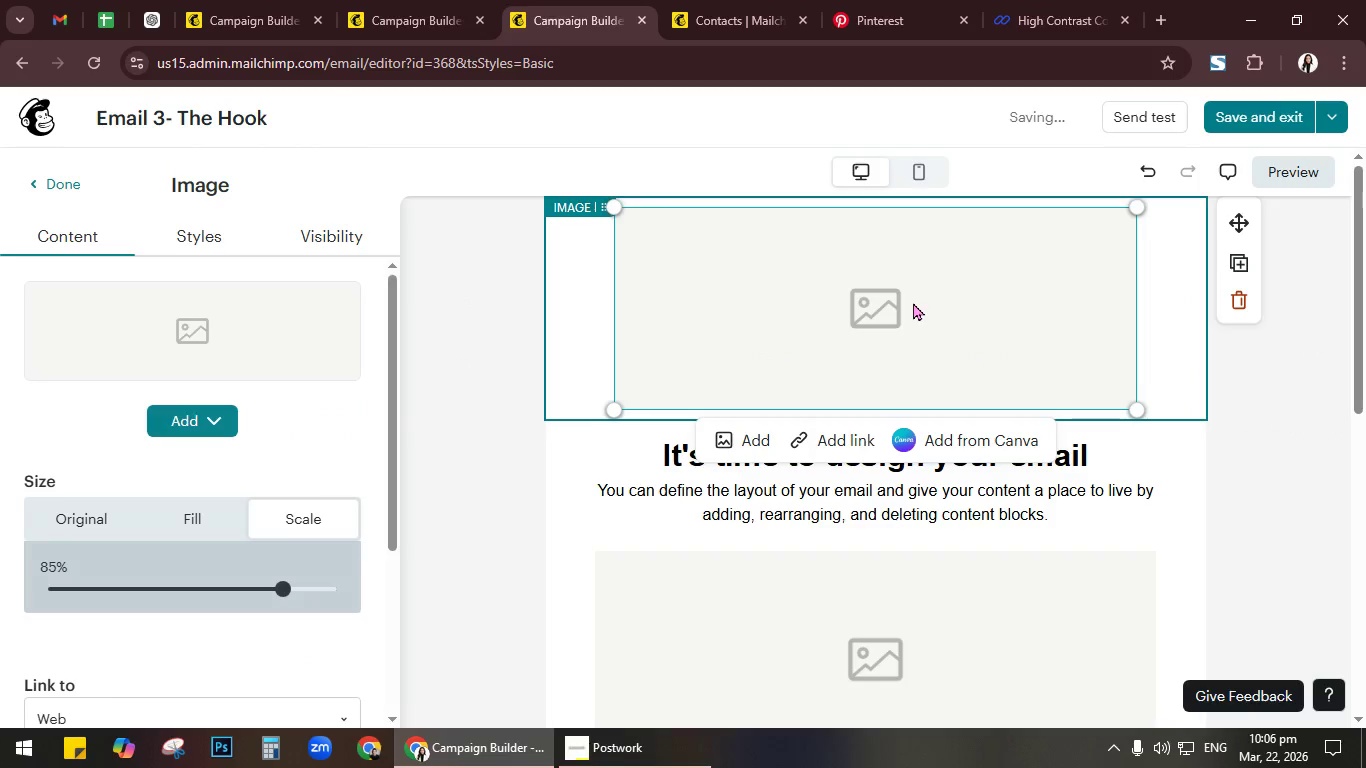 
left_click([760, 443])
 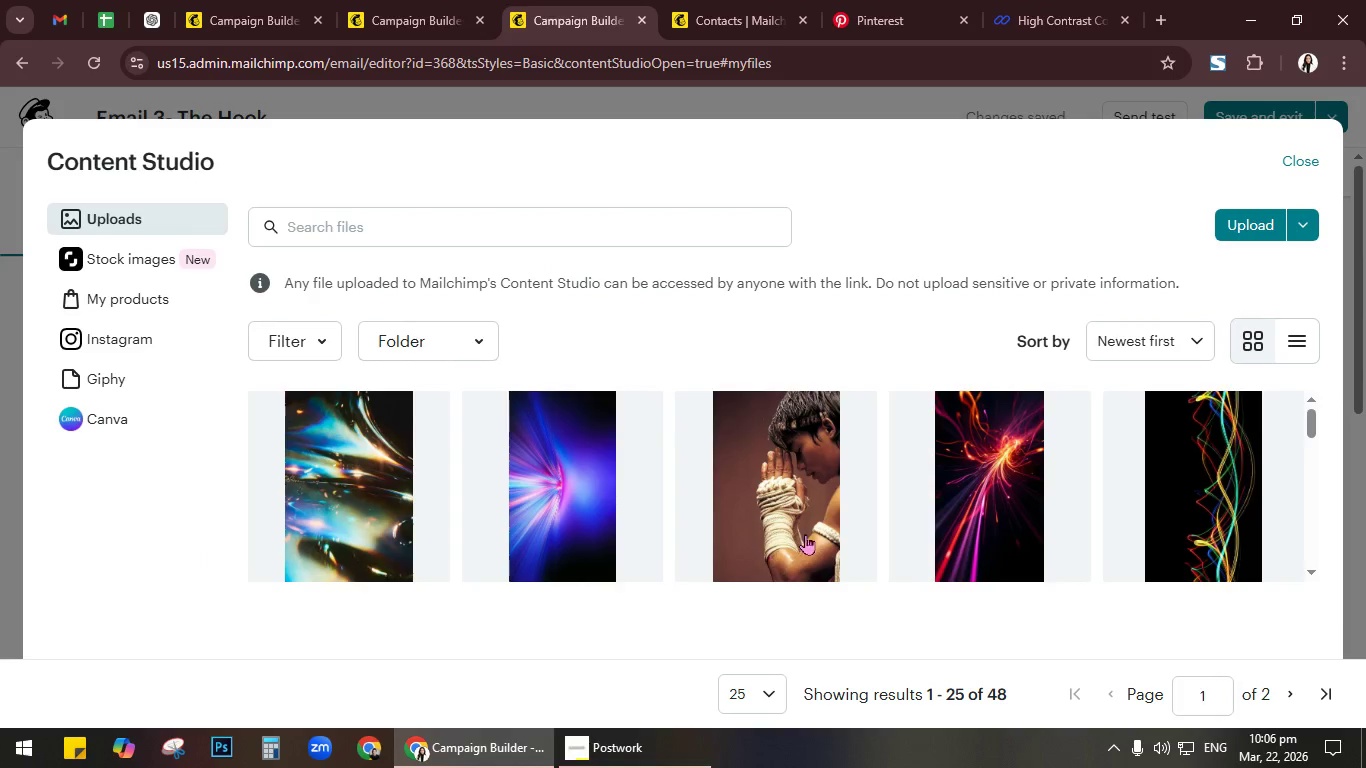 
scroll: coordinate [870, 483], scroll_direction: down, amount: 3.0
 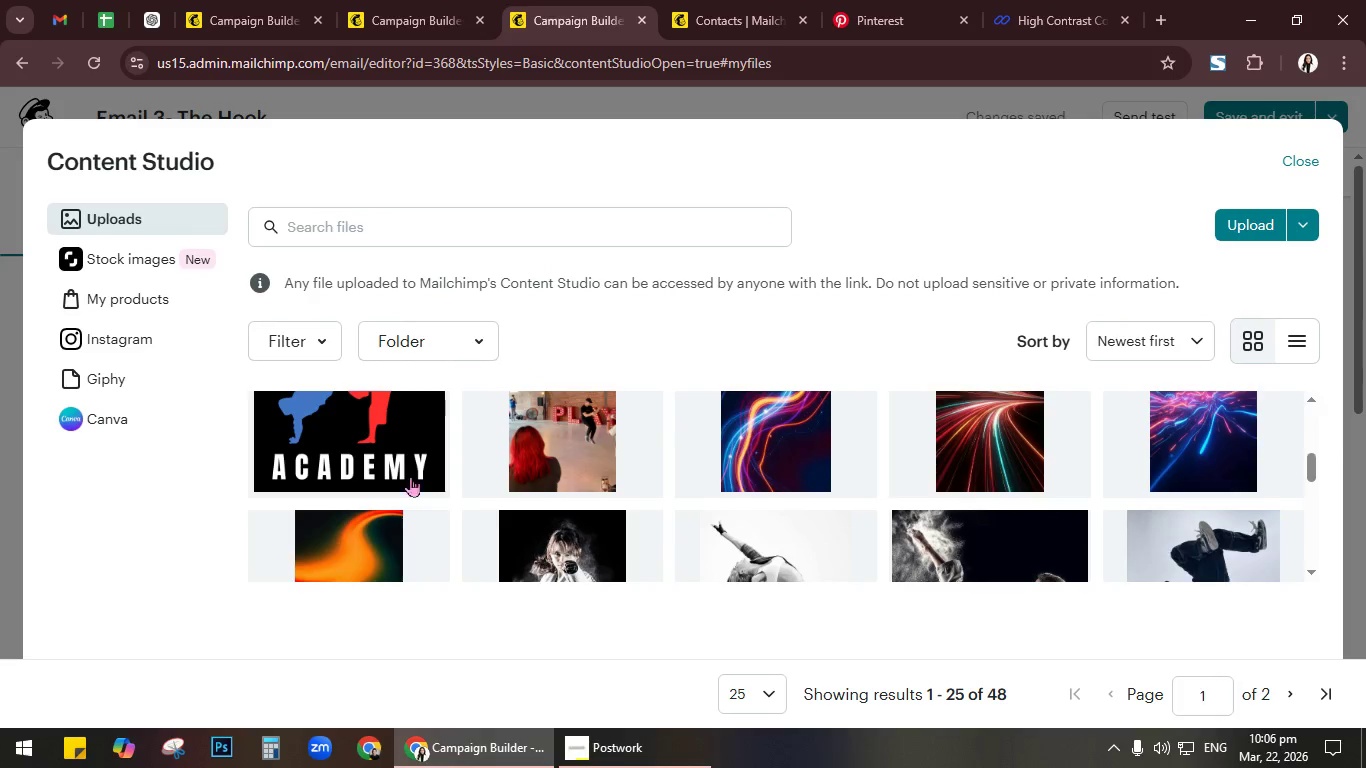 
left_click([407, 462])
 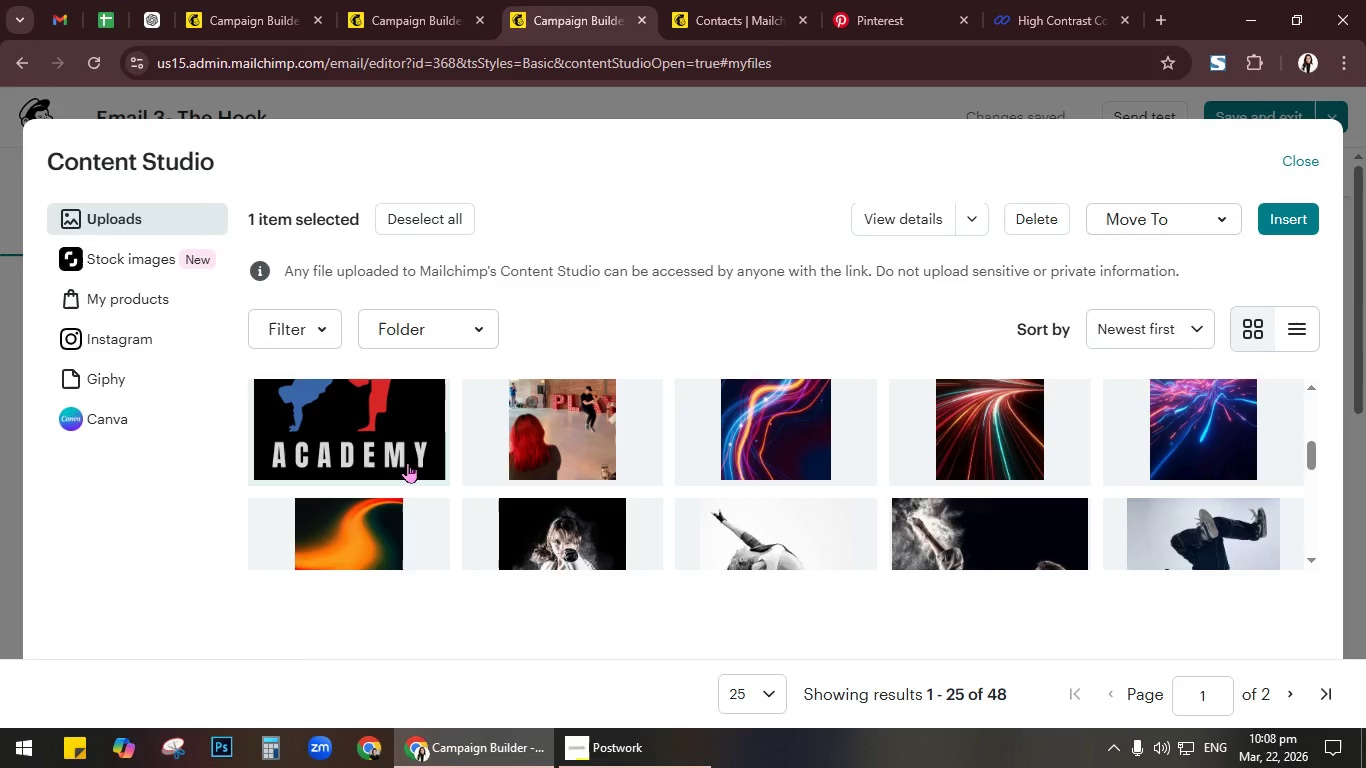 
wait(143.91)
 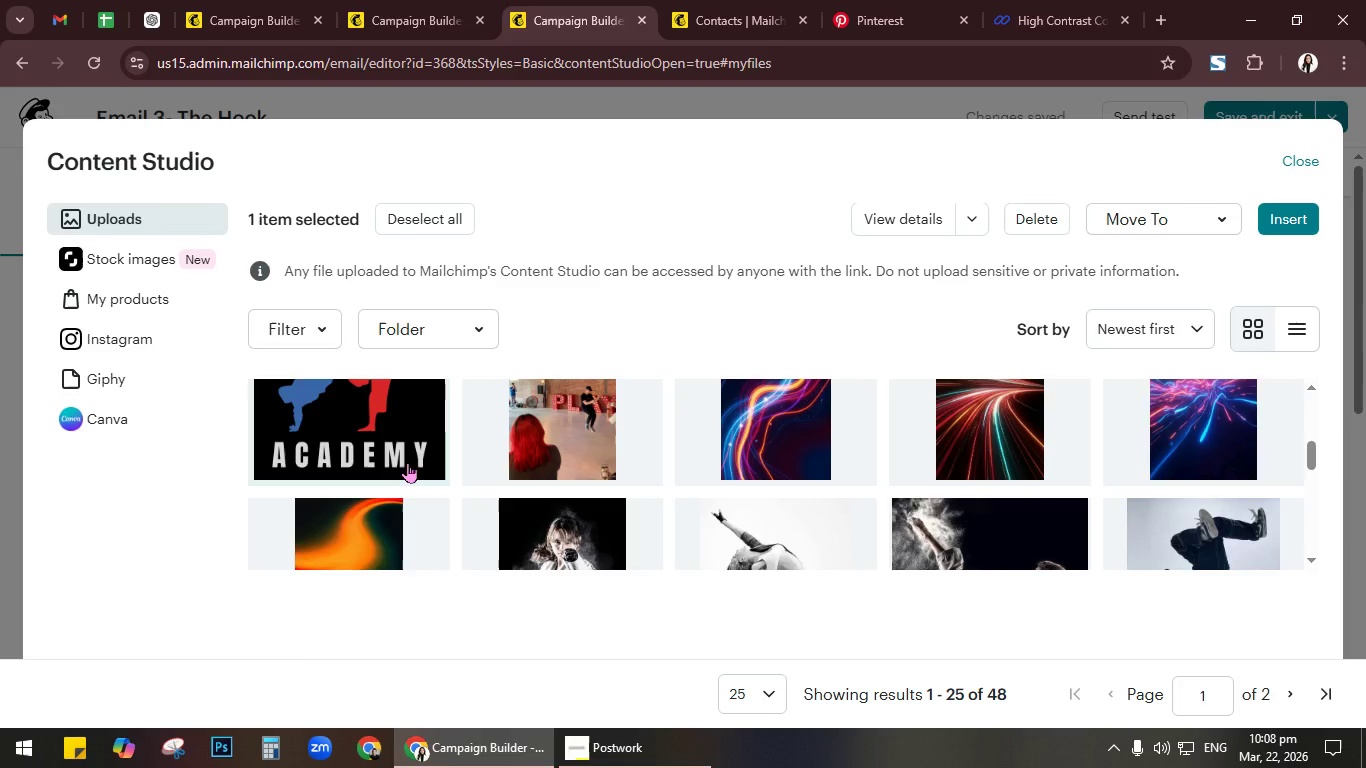 
left_click([1280, 220])
 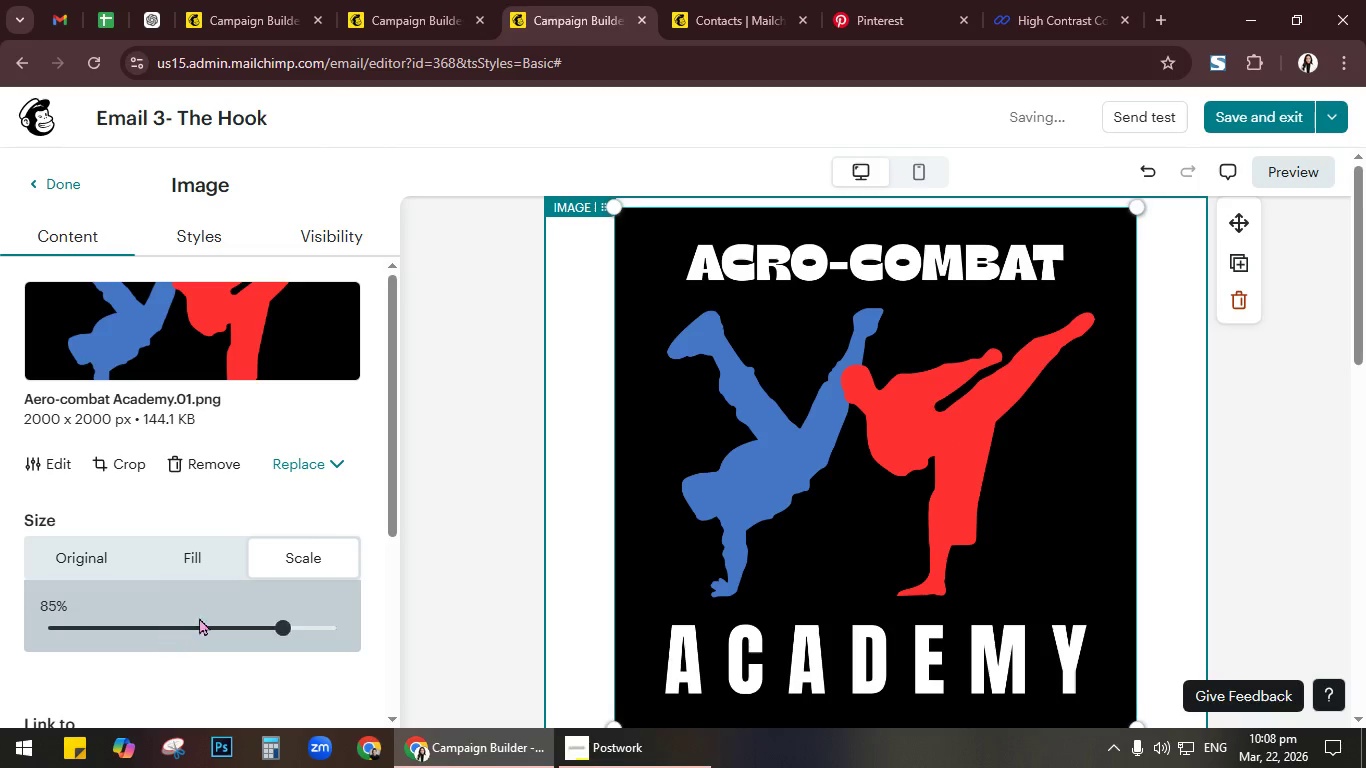 
left_click_drag(start_coordinate=[280, 630], to_coordinate=[133, 645])
 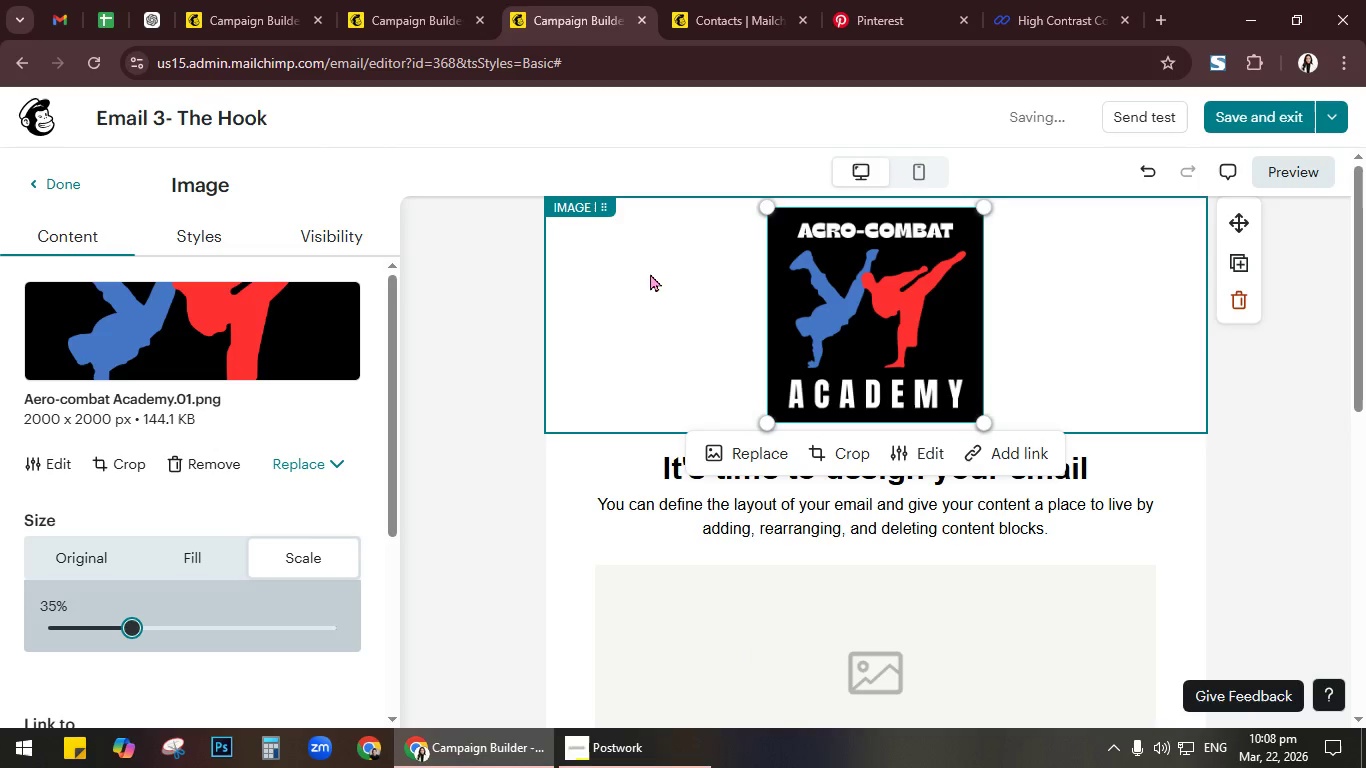 
left_click([614, 292])
 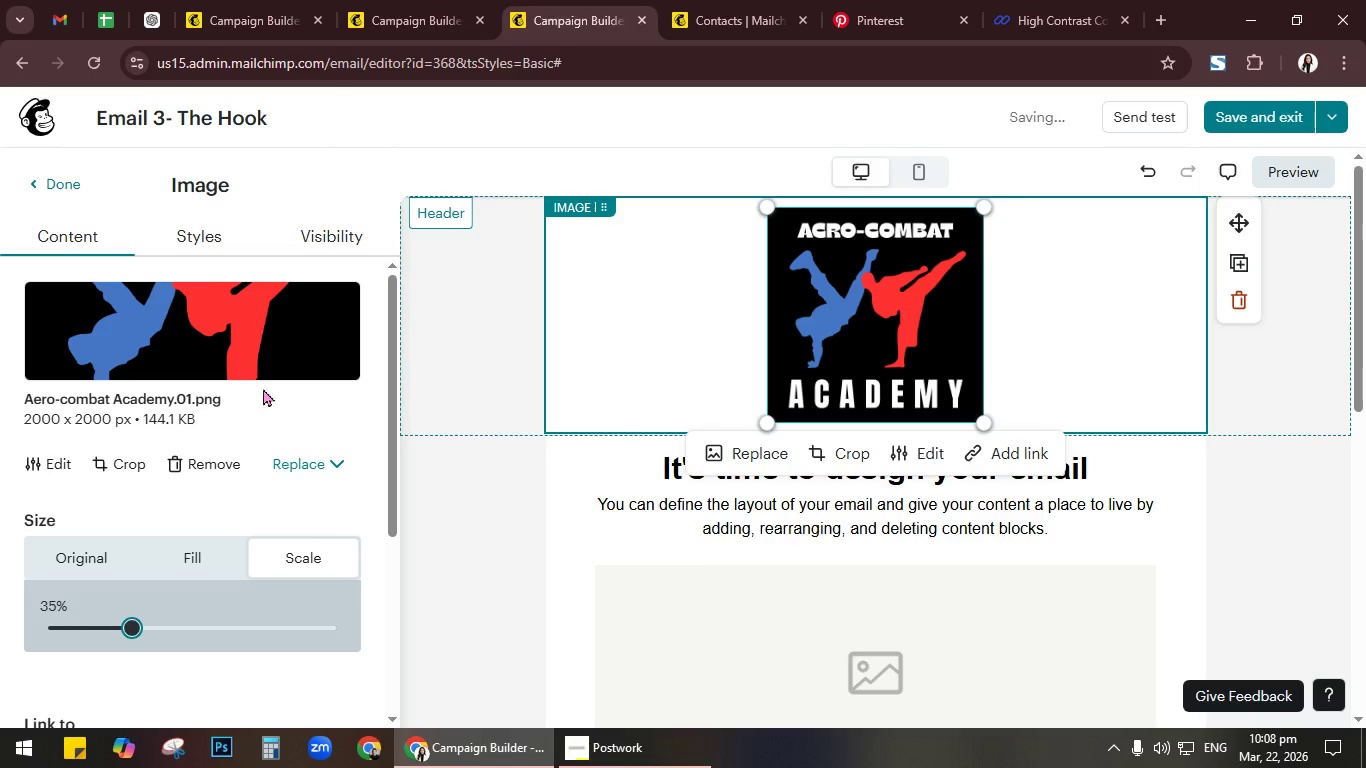 
left_click([194, 230])
 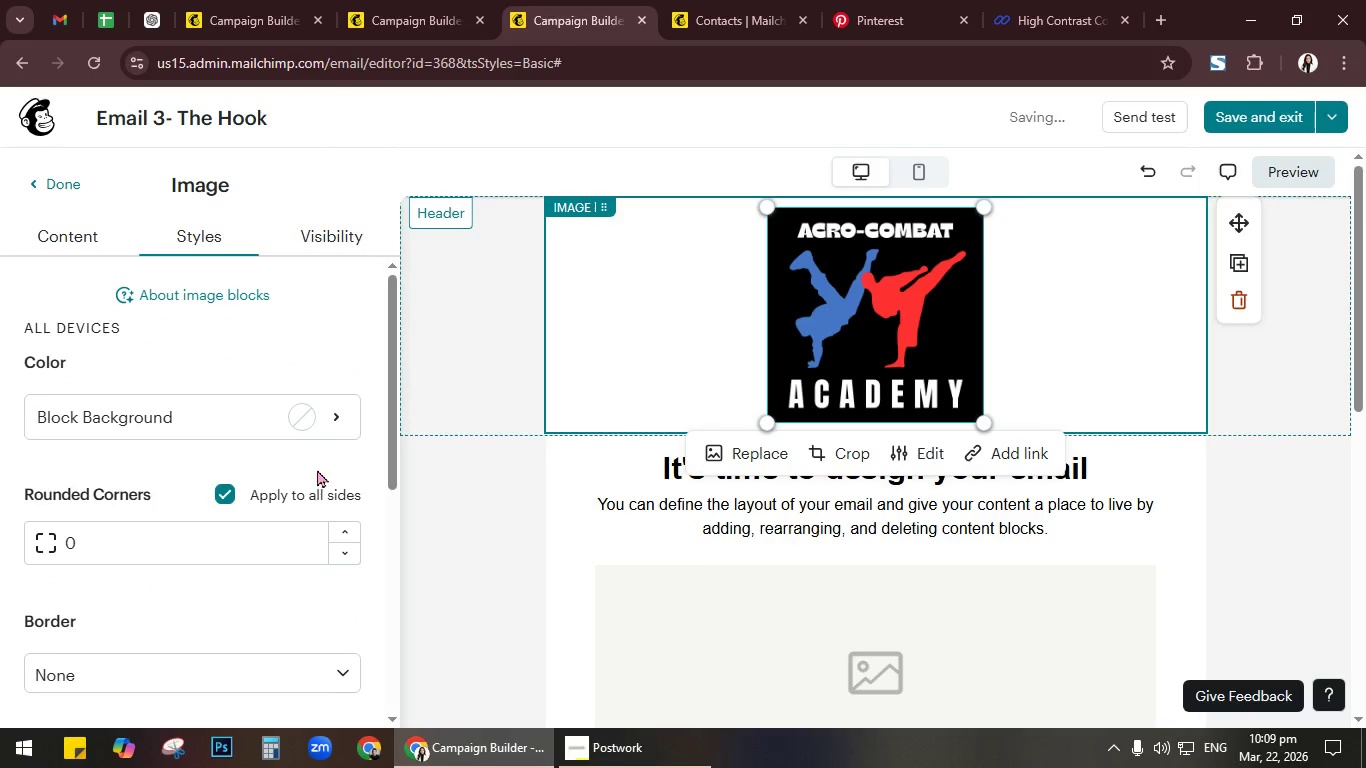 
left_click([328, 409])
 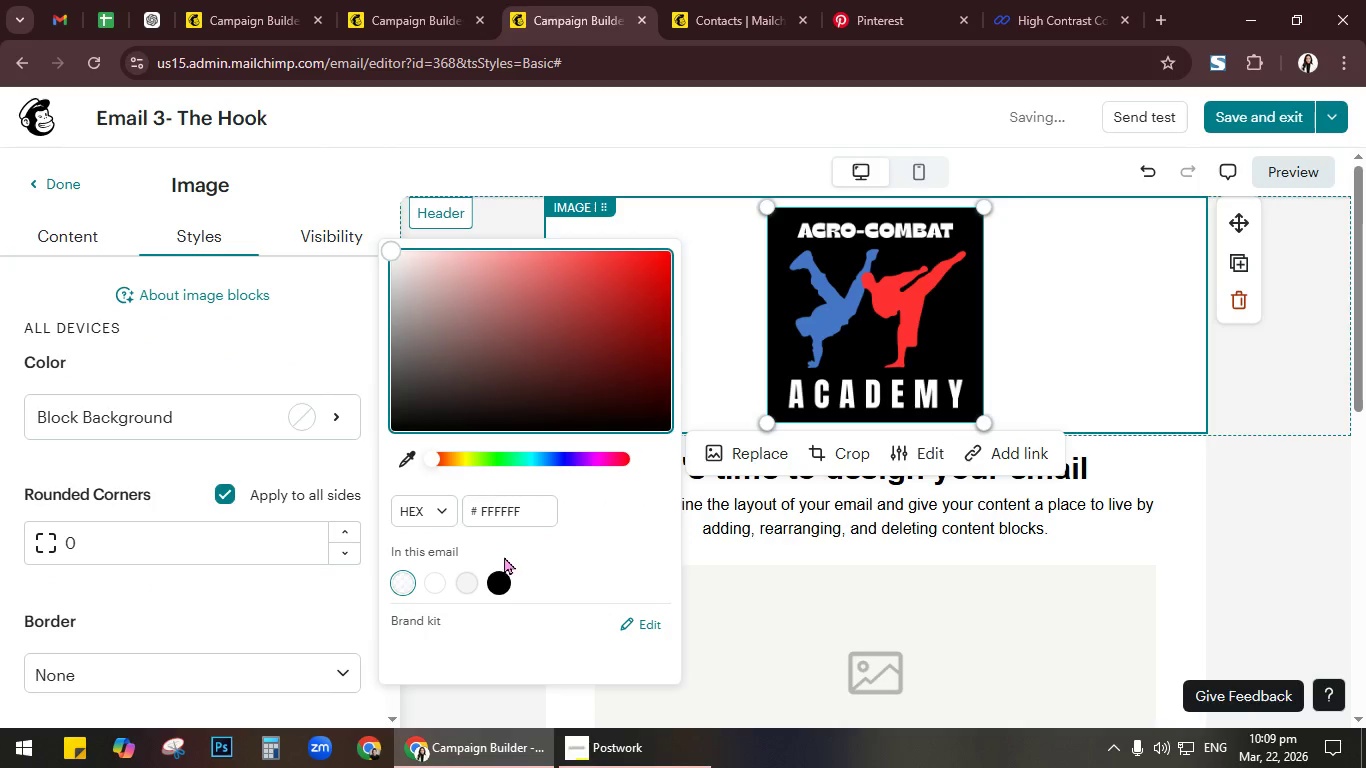 
left_click([502, 575])
 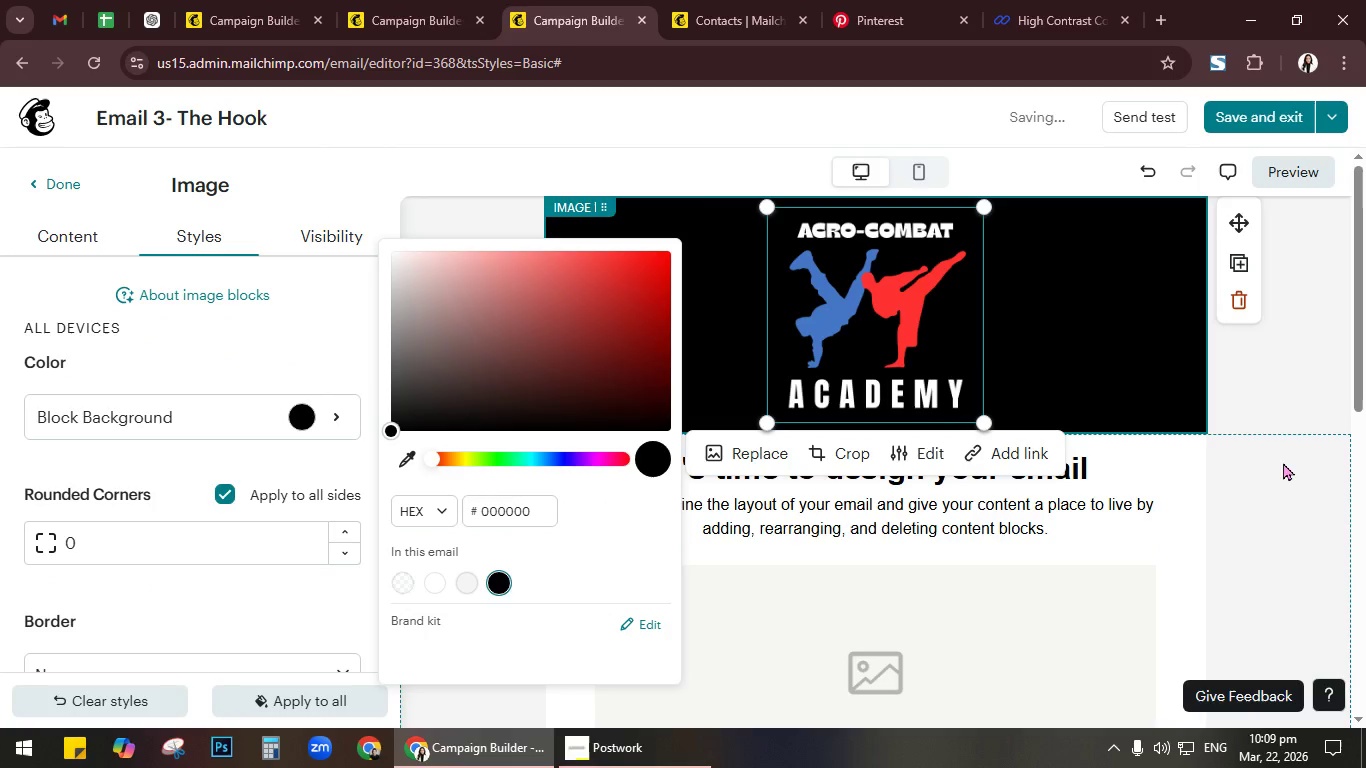 
left_click([1287, 372])
 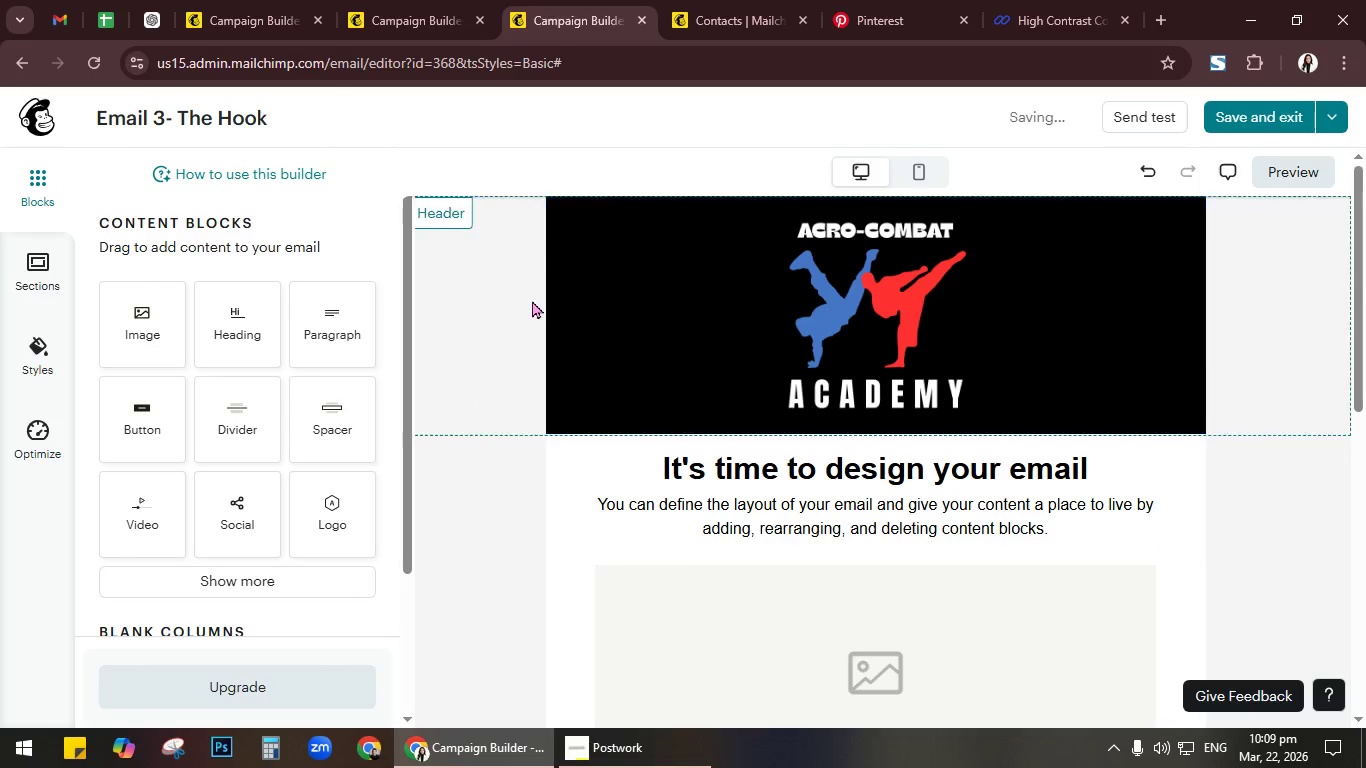 
left_click([492, 299])
 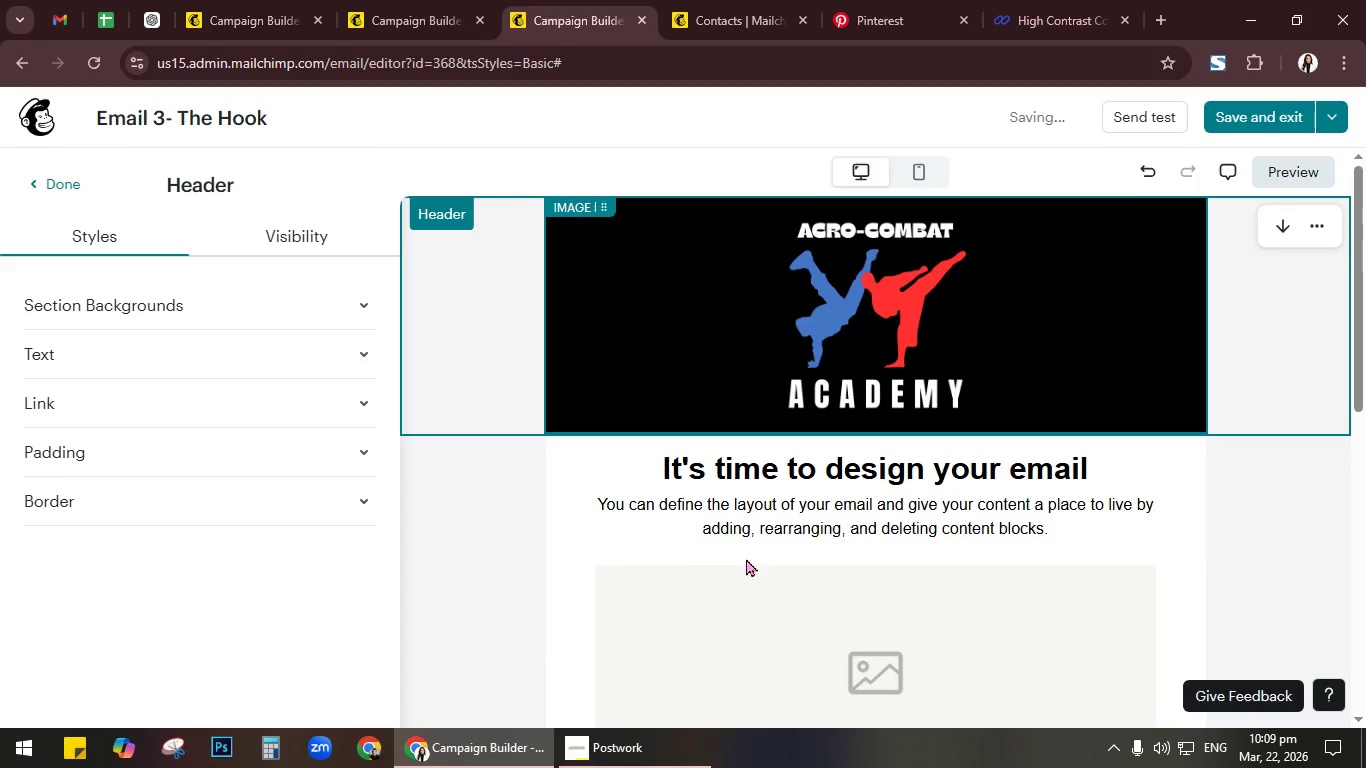 
left_click([642, 506])
 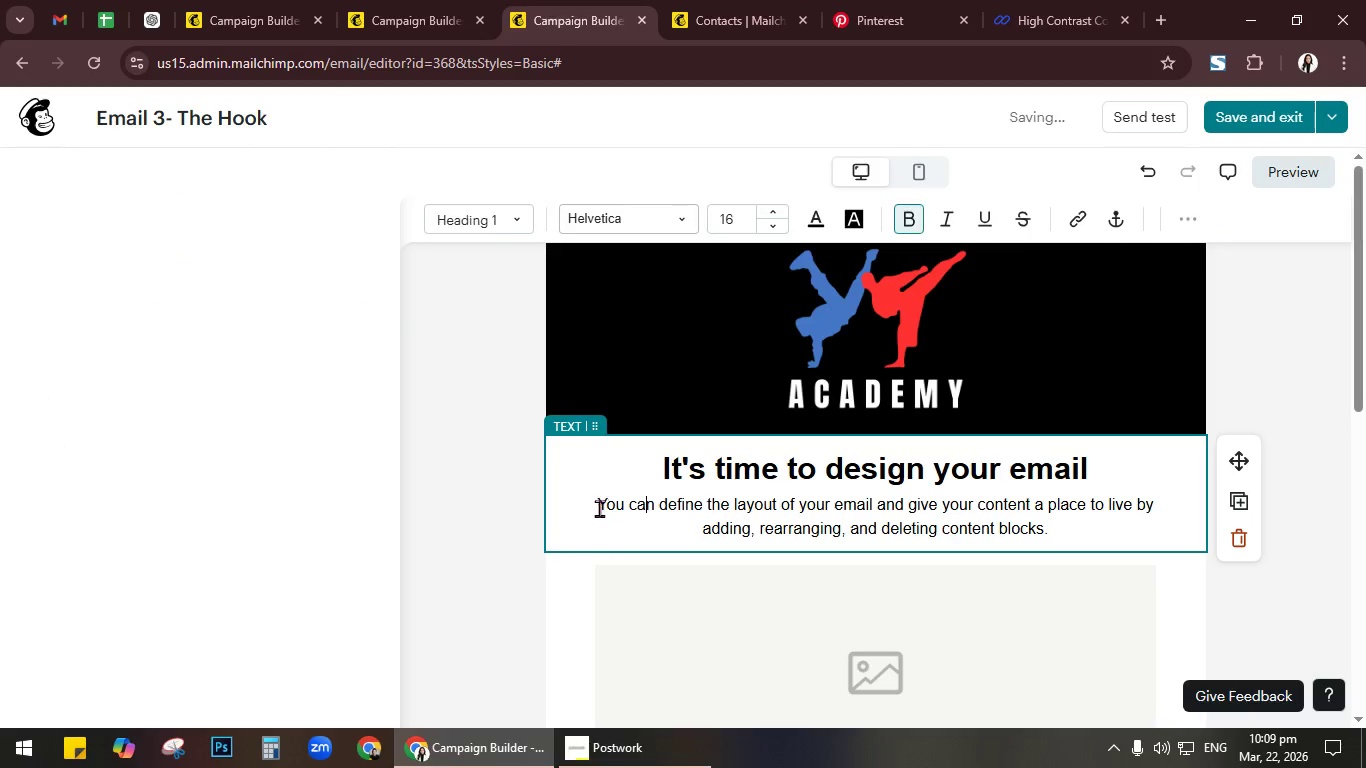 
left_click_drag(start_coordinate=[599, 508], to_coordinate=[1073, 537])
 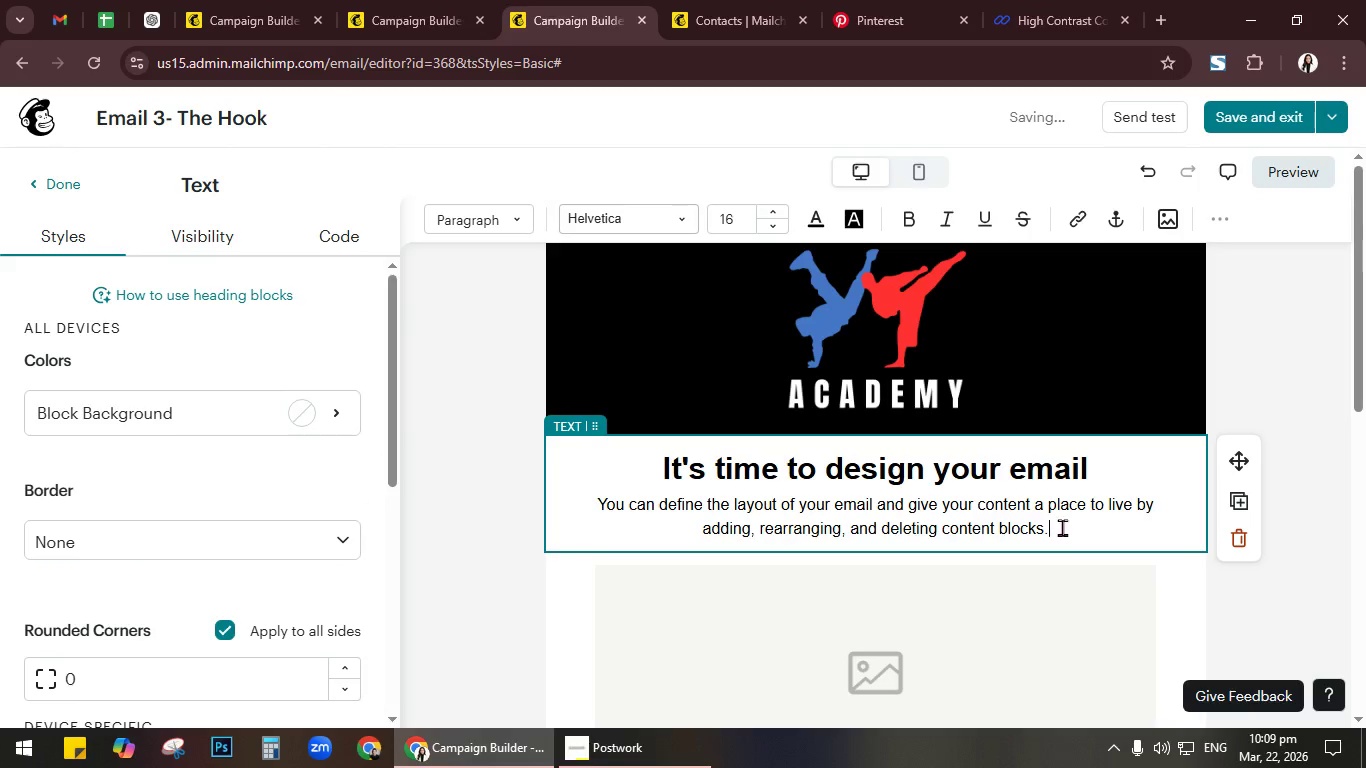 
left_click_drag(start_coordinate=[1062, 527], to_coordinate=[595, 498])
 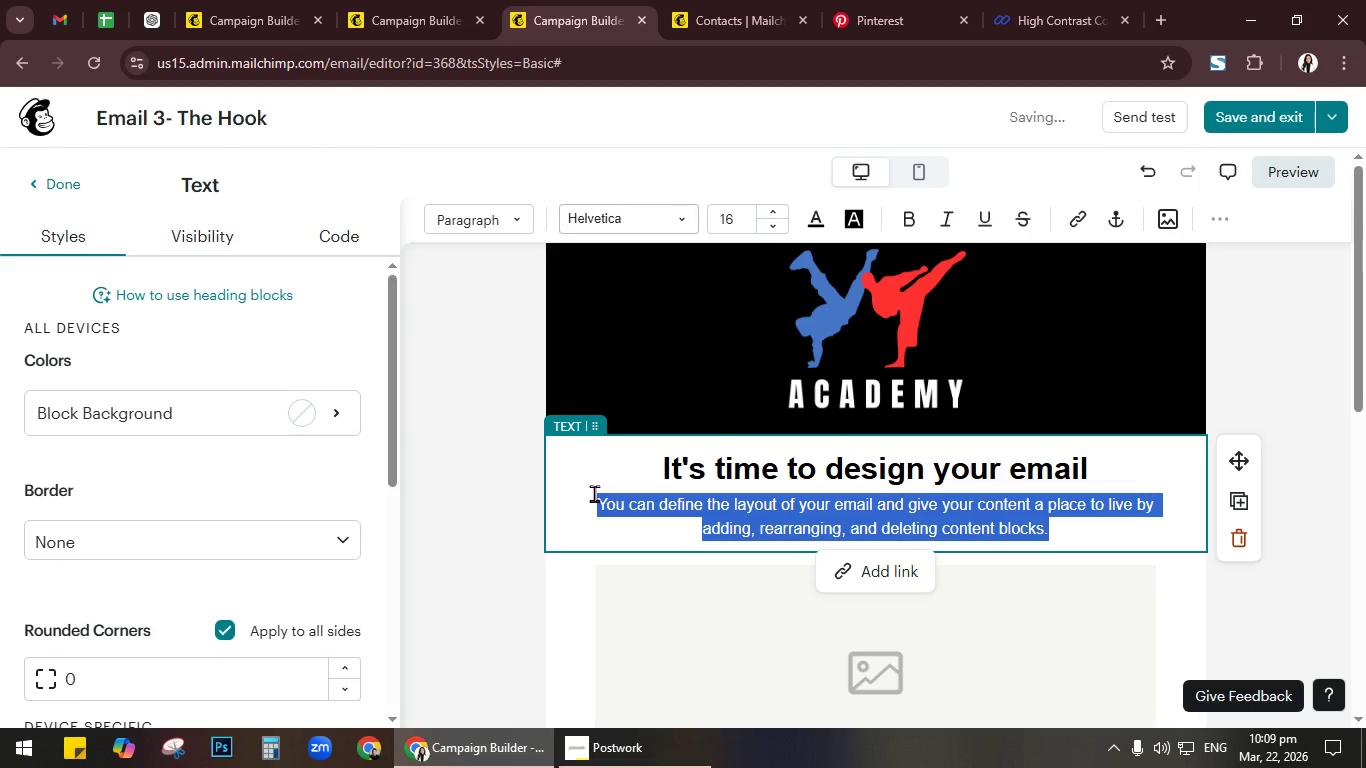 
key(Backspace)
 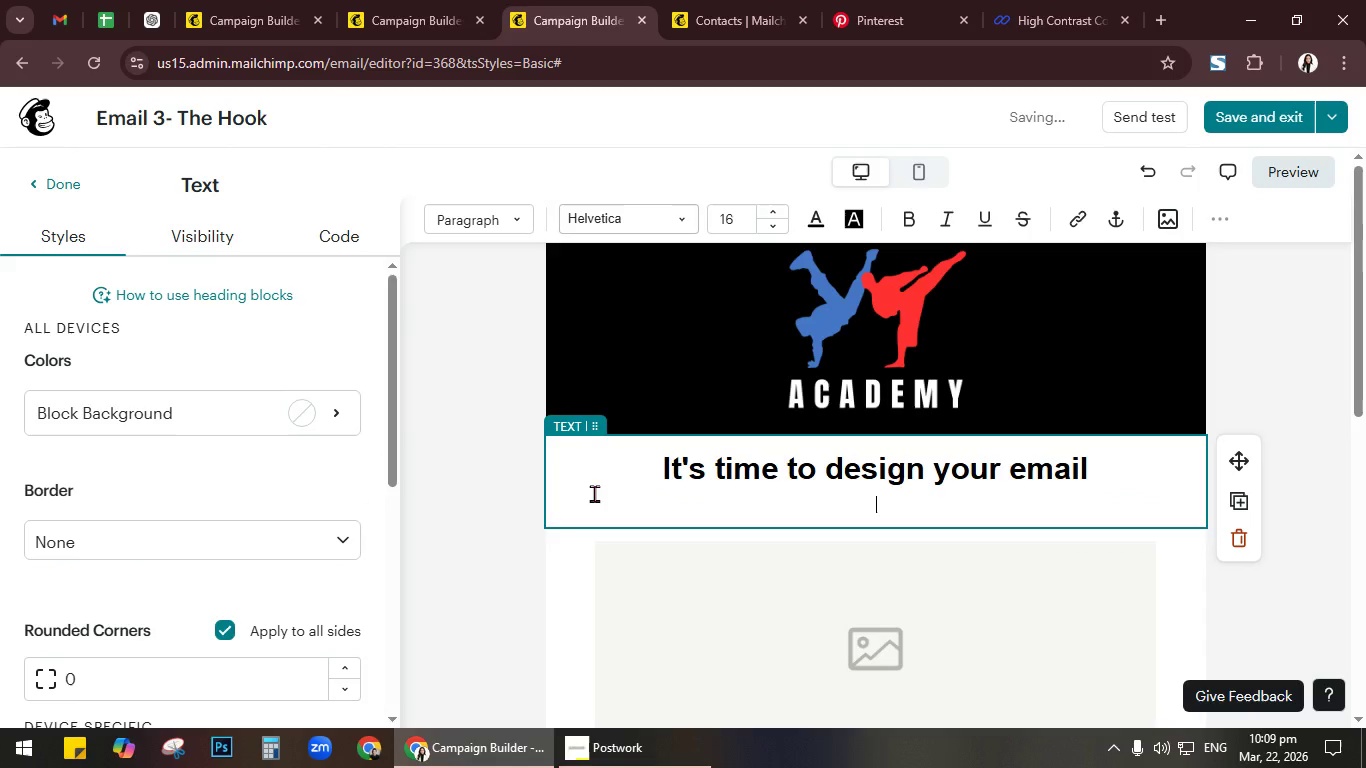 
key(Backspace)
 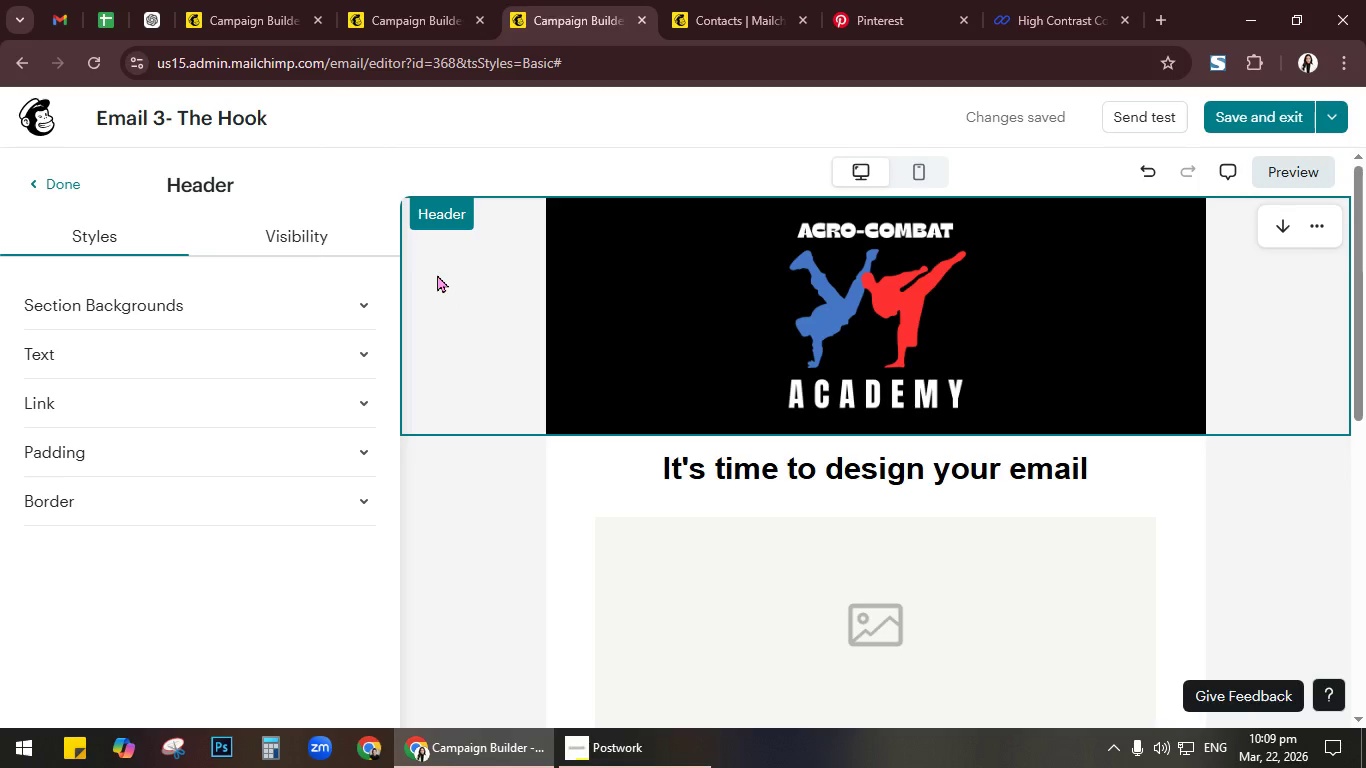 
wait(12.56)
 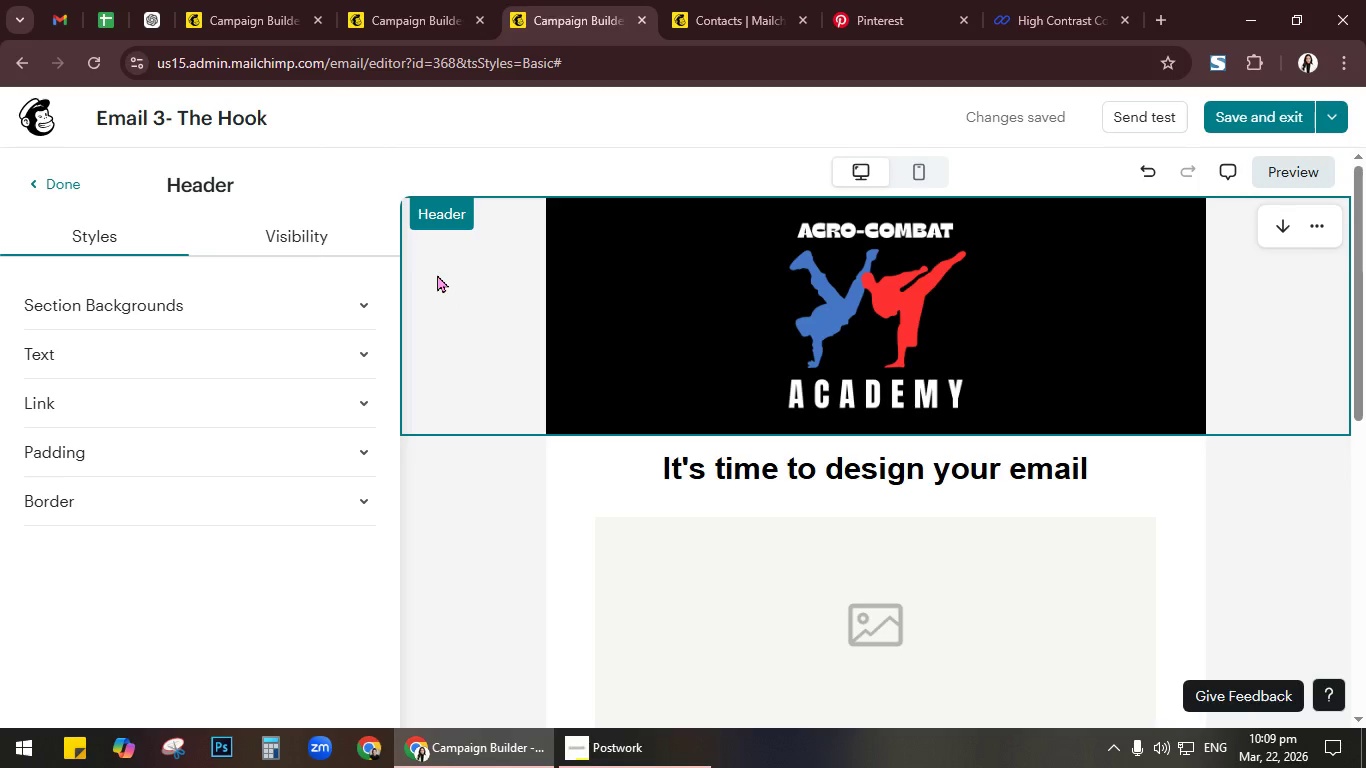 
left_click([946, 468])
 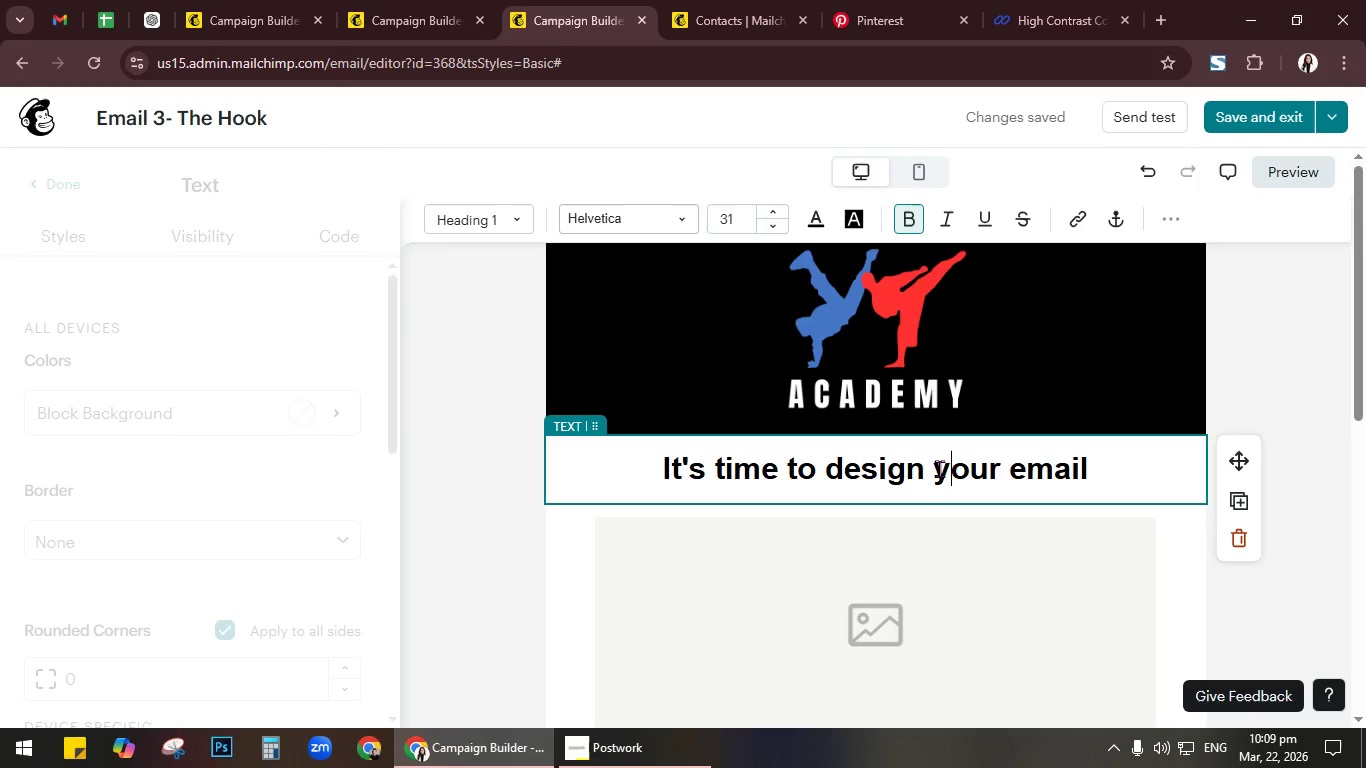 
key(Control+A)
 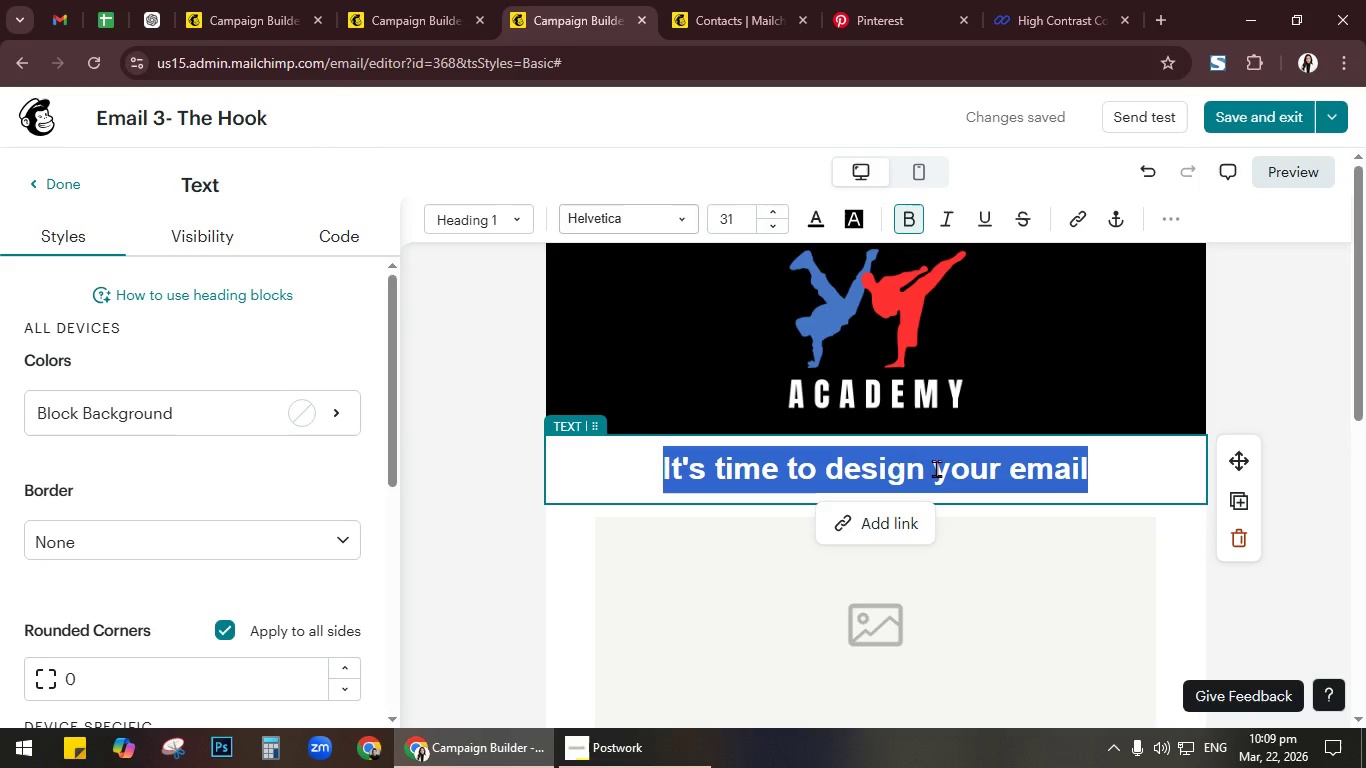 
wait(12.64)
 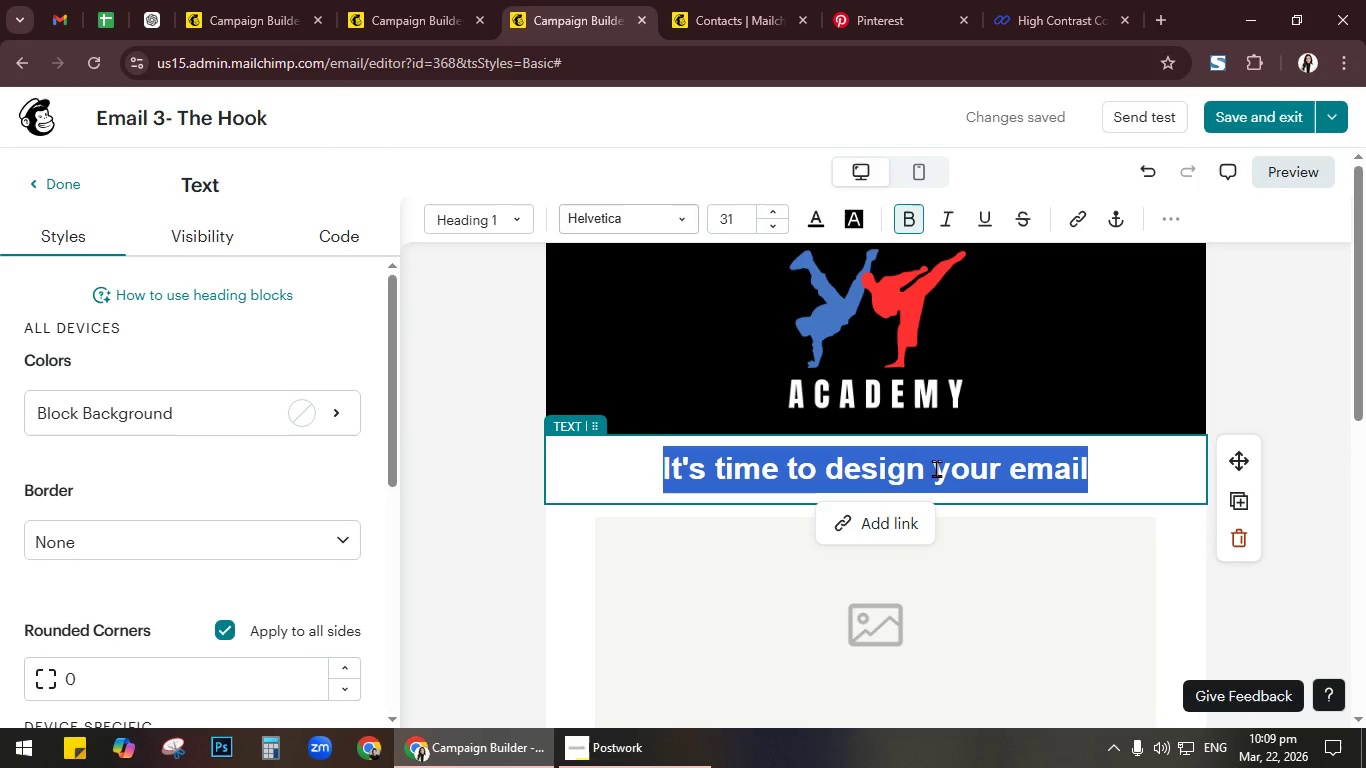 
type(Limited Offer for n)
key(Backspace)
type(new membrs!)
 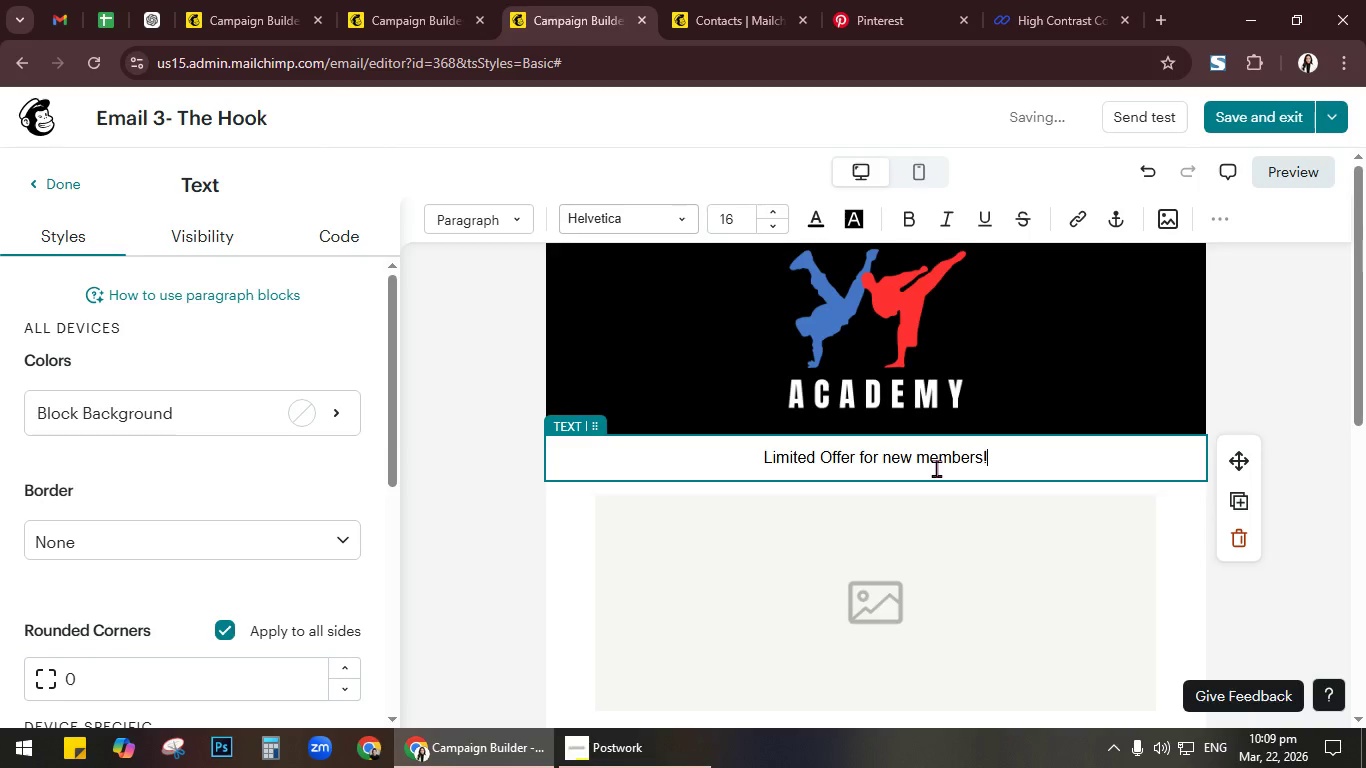 
key(Control+A)
 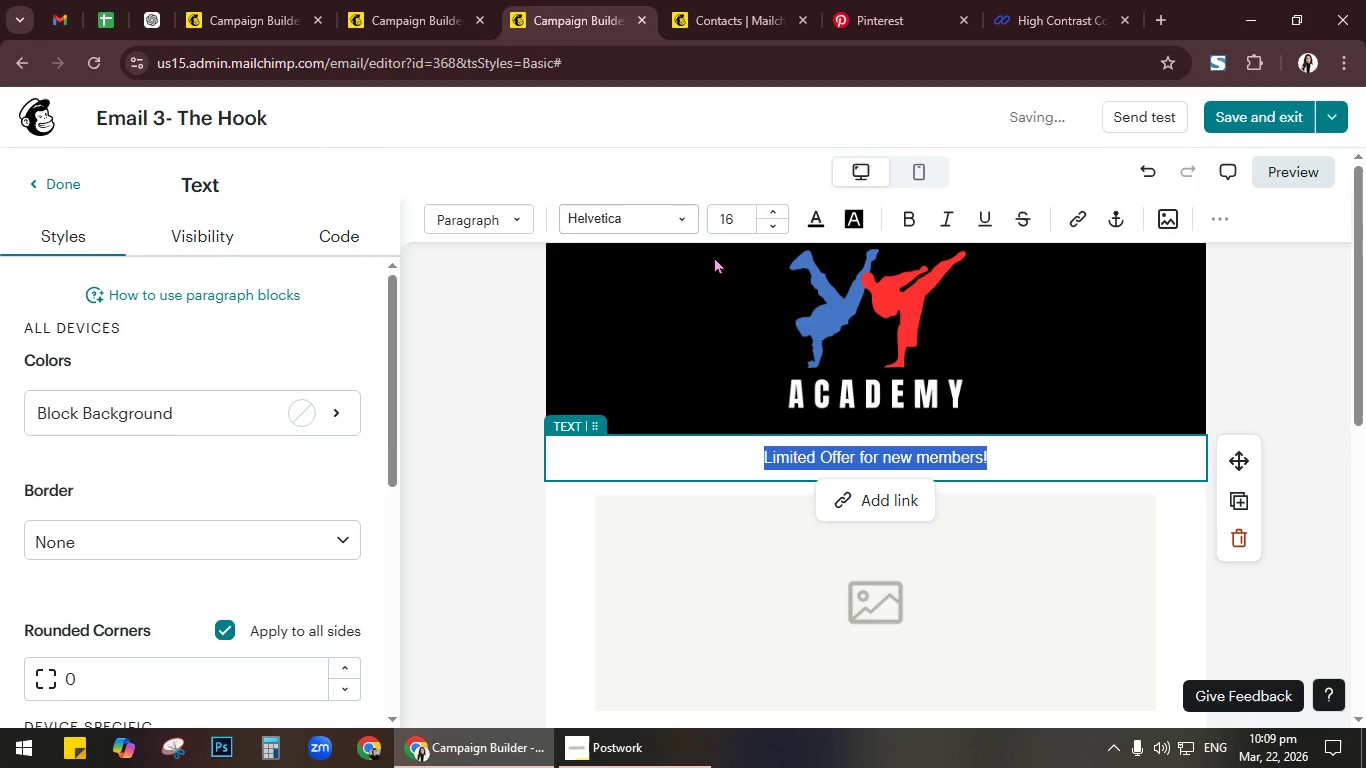 
left_click([670, 220])
 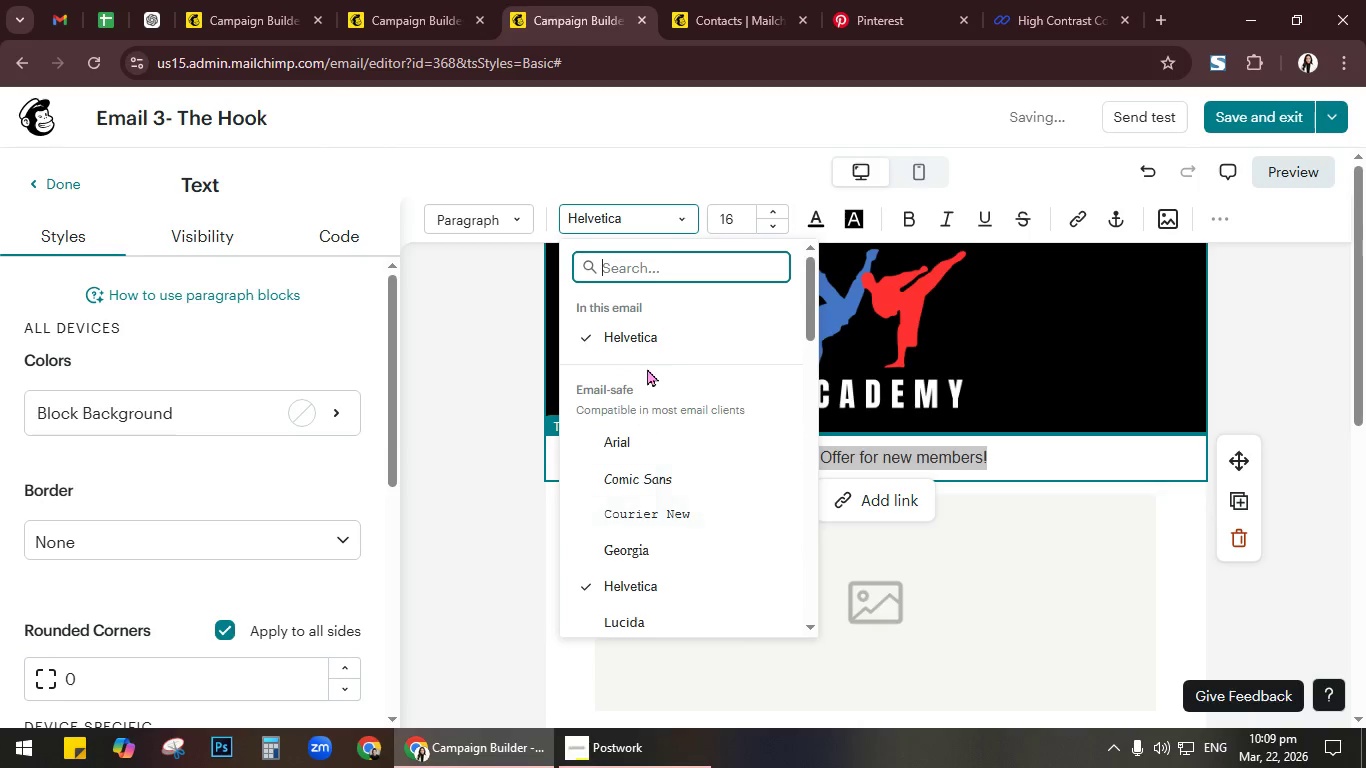 
scroll: coordinate [687, 539], scroll_direction: down, amount: 1.0
 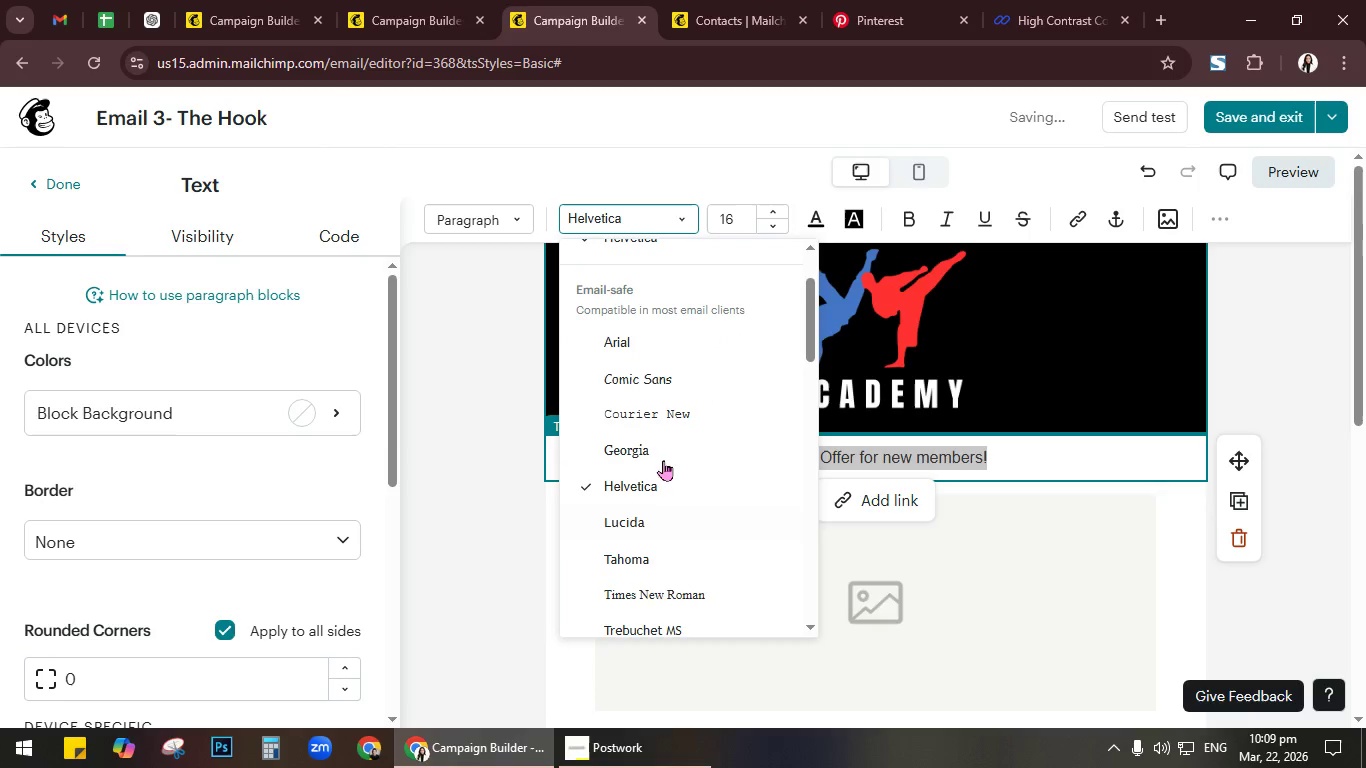 
left_click([660, 445])
 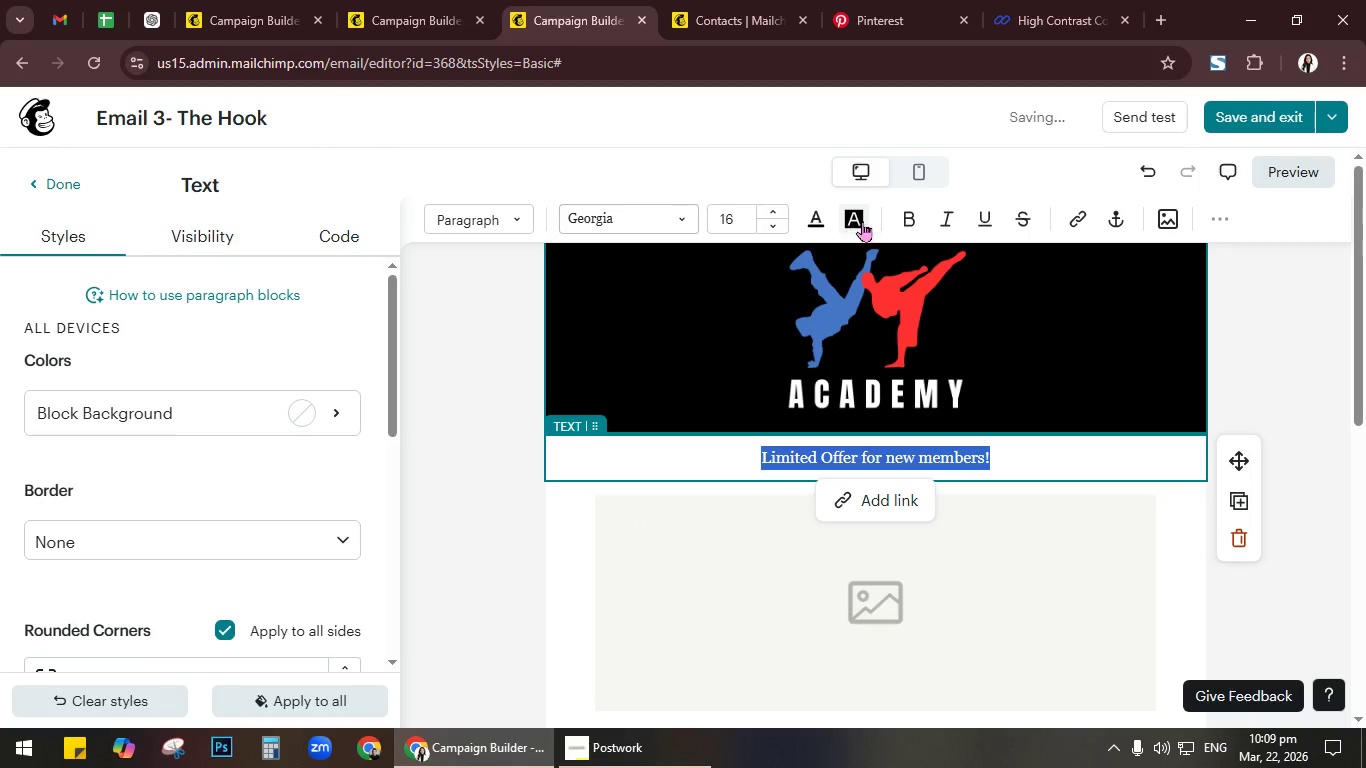 
left_click([910, 221])
 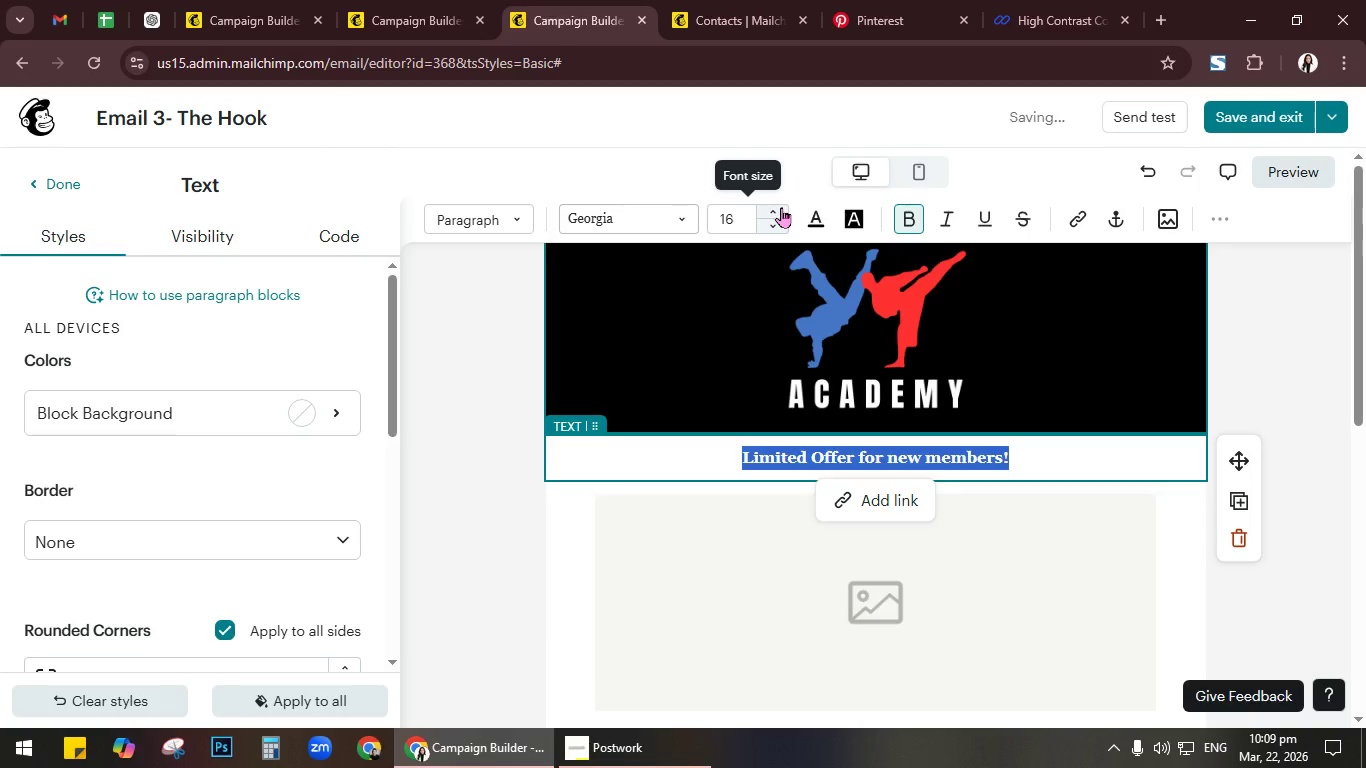 
double_click([781, 207])
 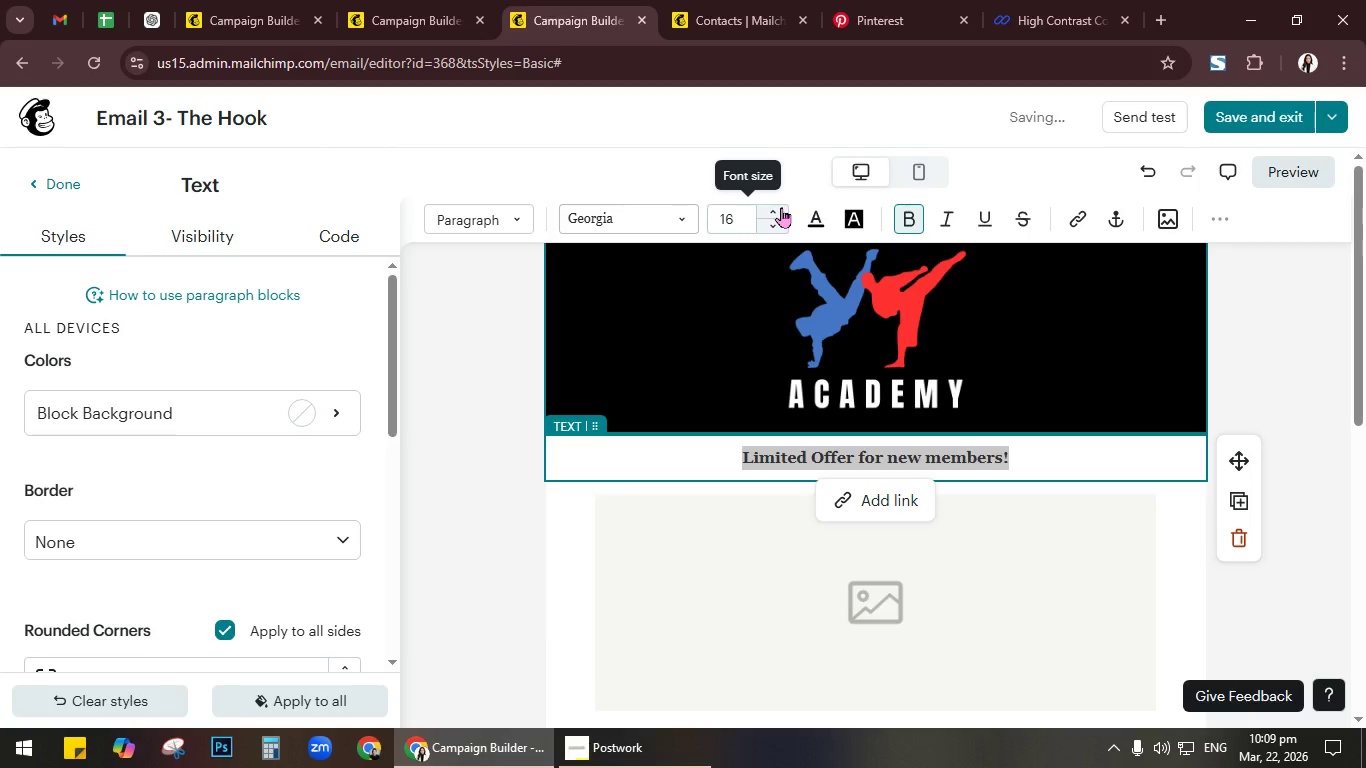 
triple_click([781, 207])
 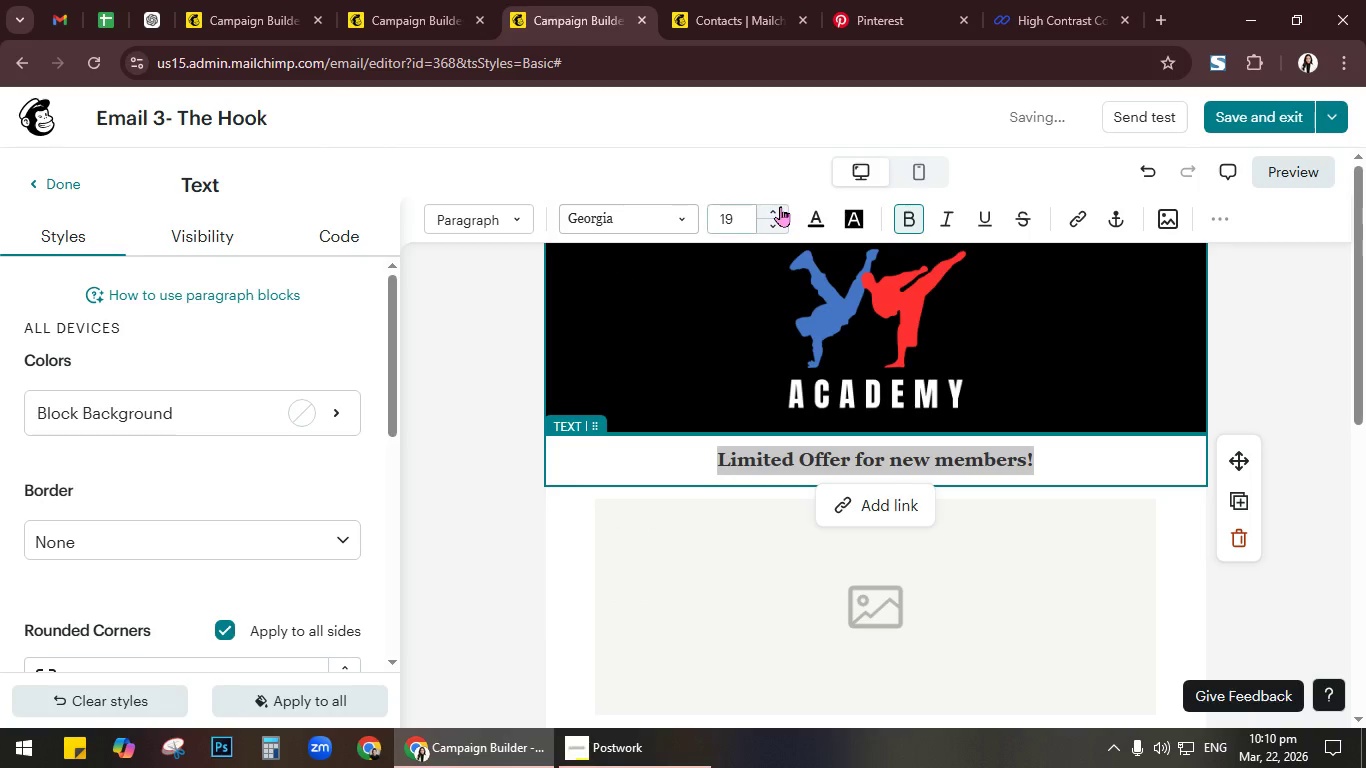 
double_click([780, 206])
 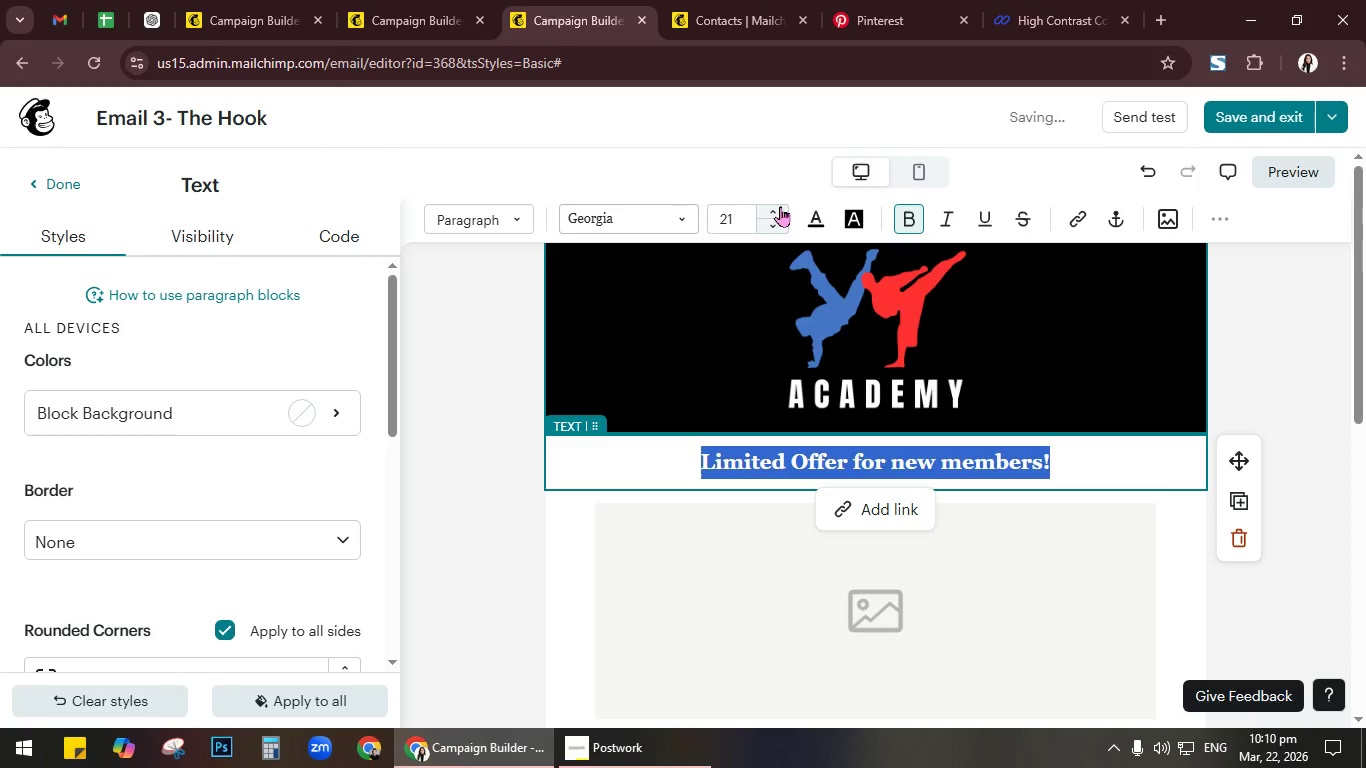 
double_click([780, 206])
 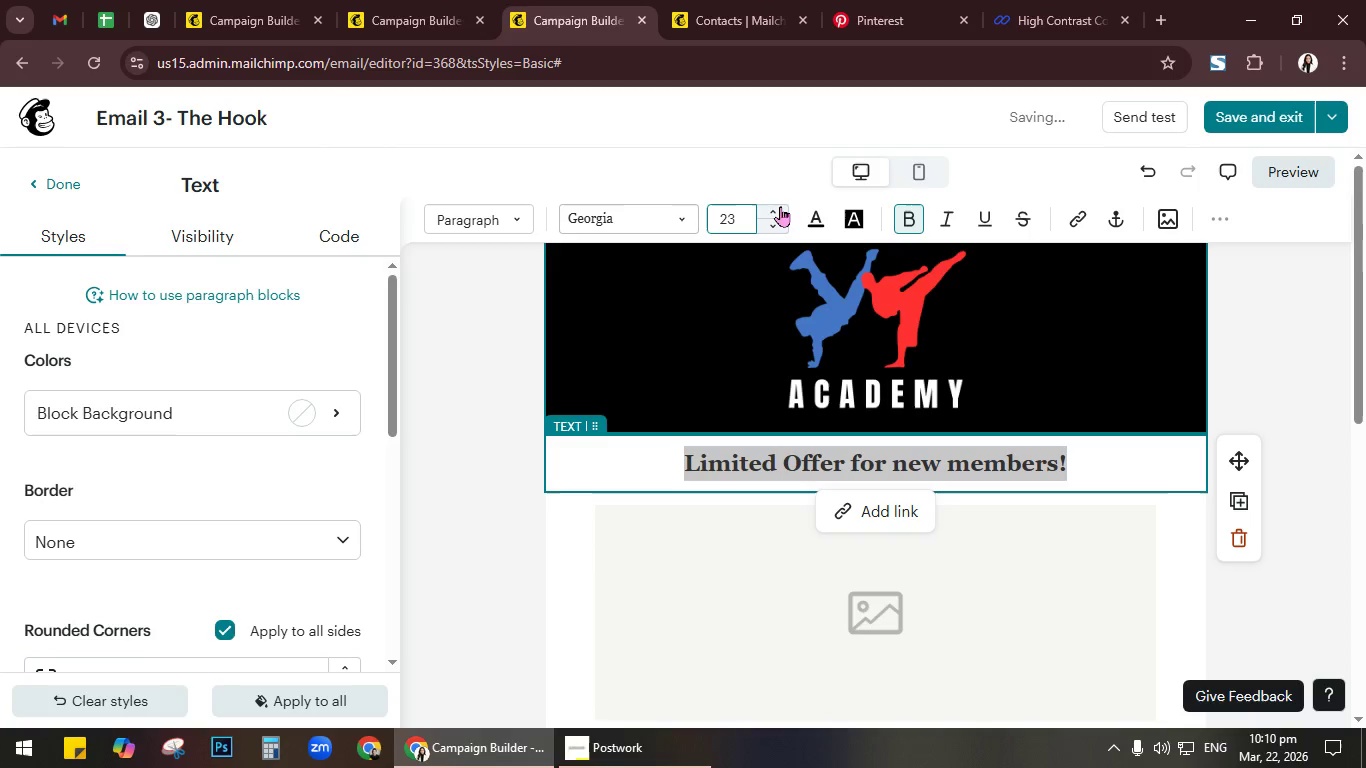 
triple_click([780, 206])
 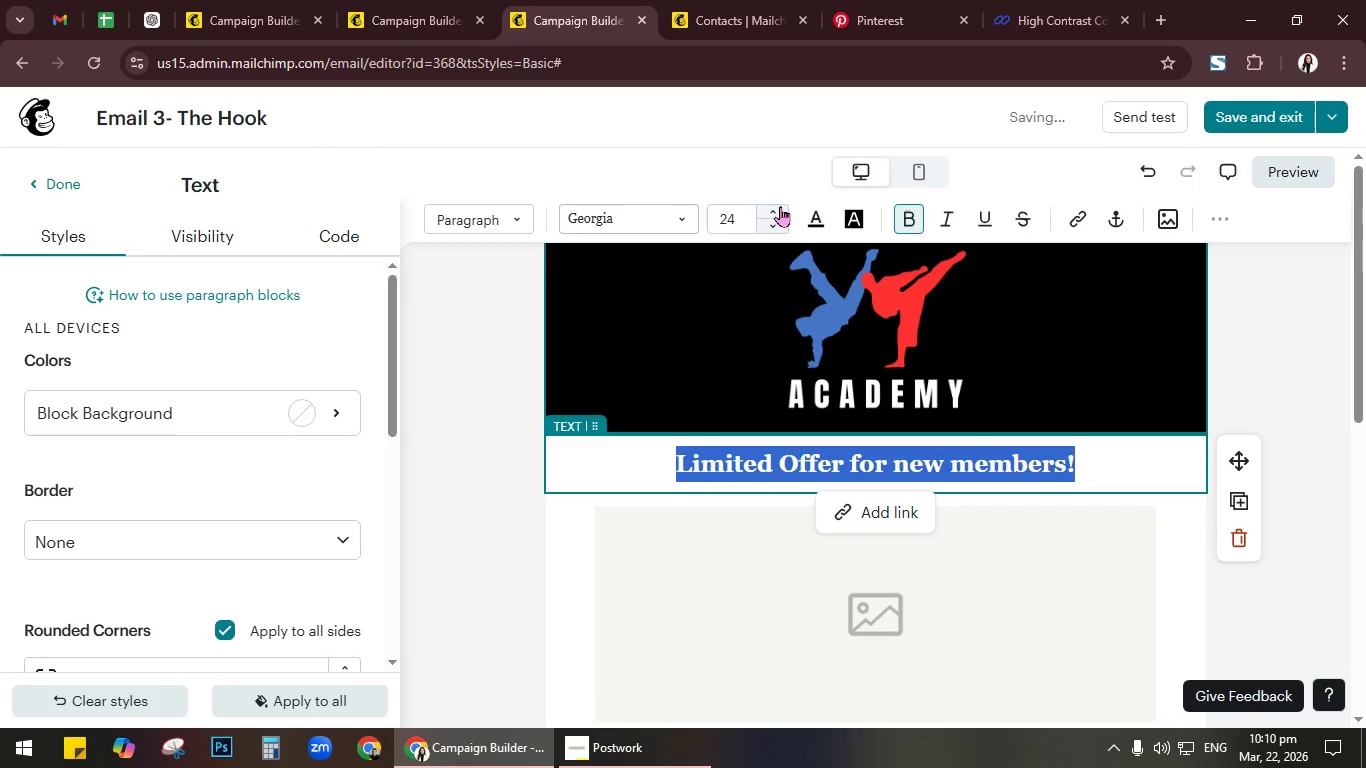 
left_click([780, 206])
 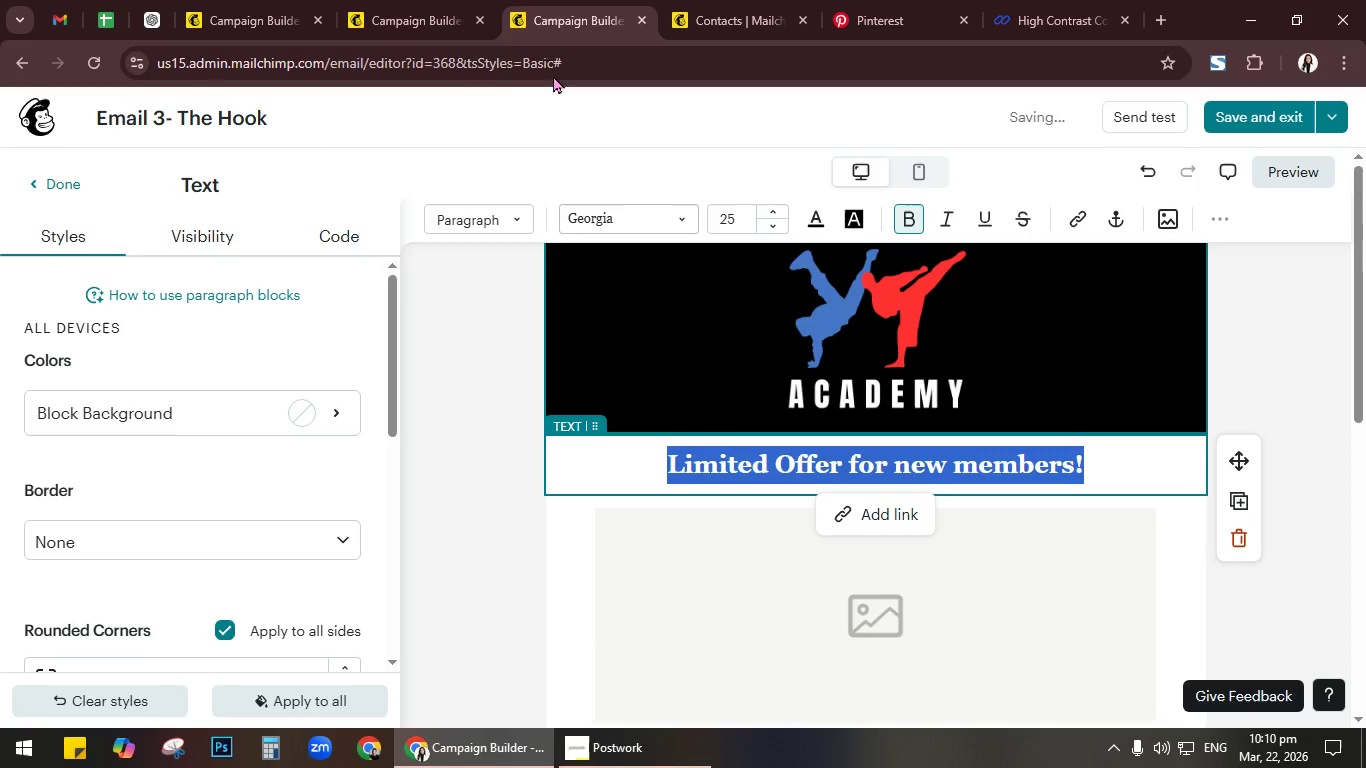 
left_click([421, 18])
 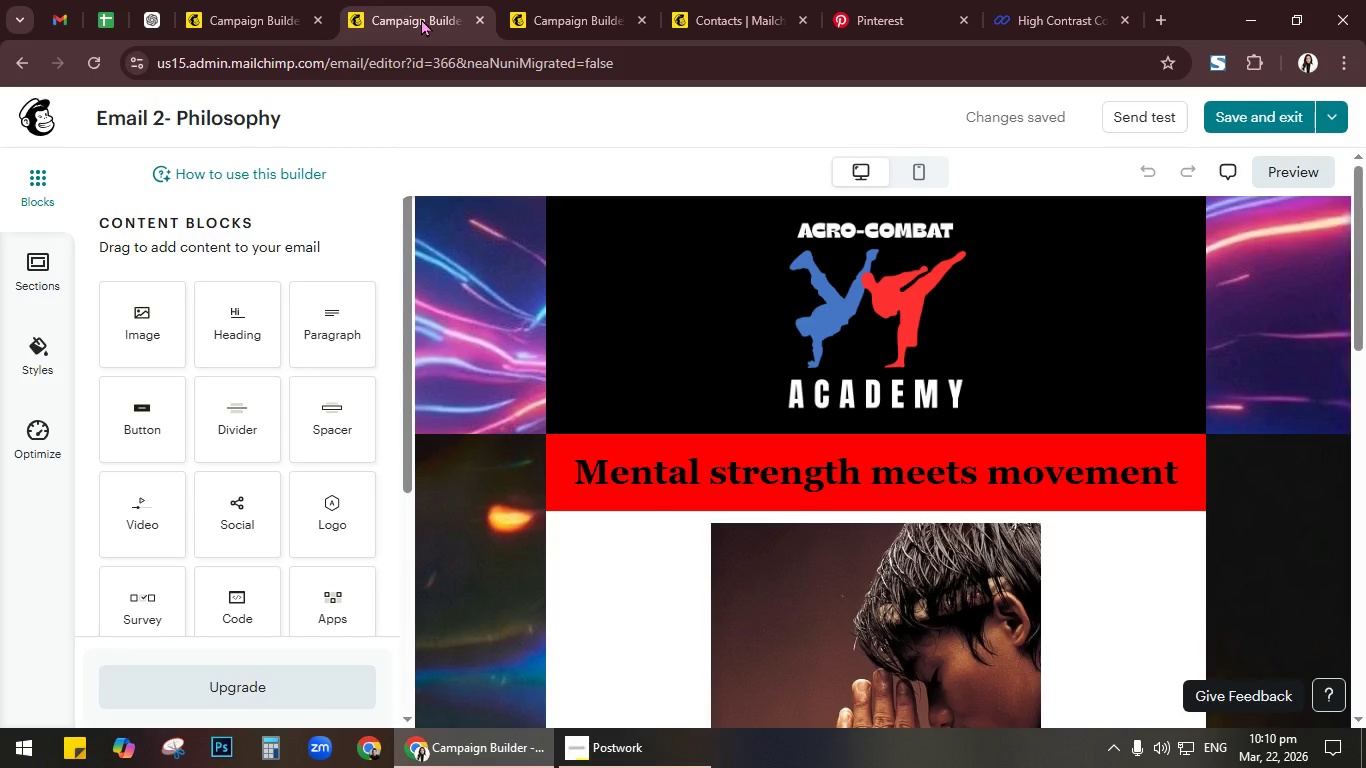 
left_click([540, 16])
 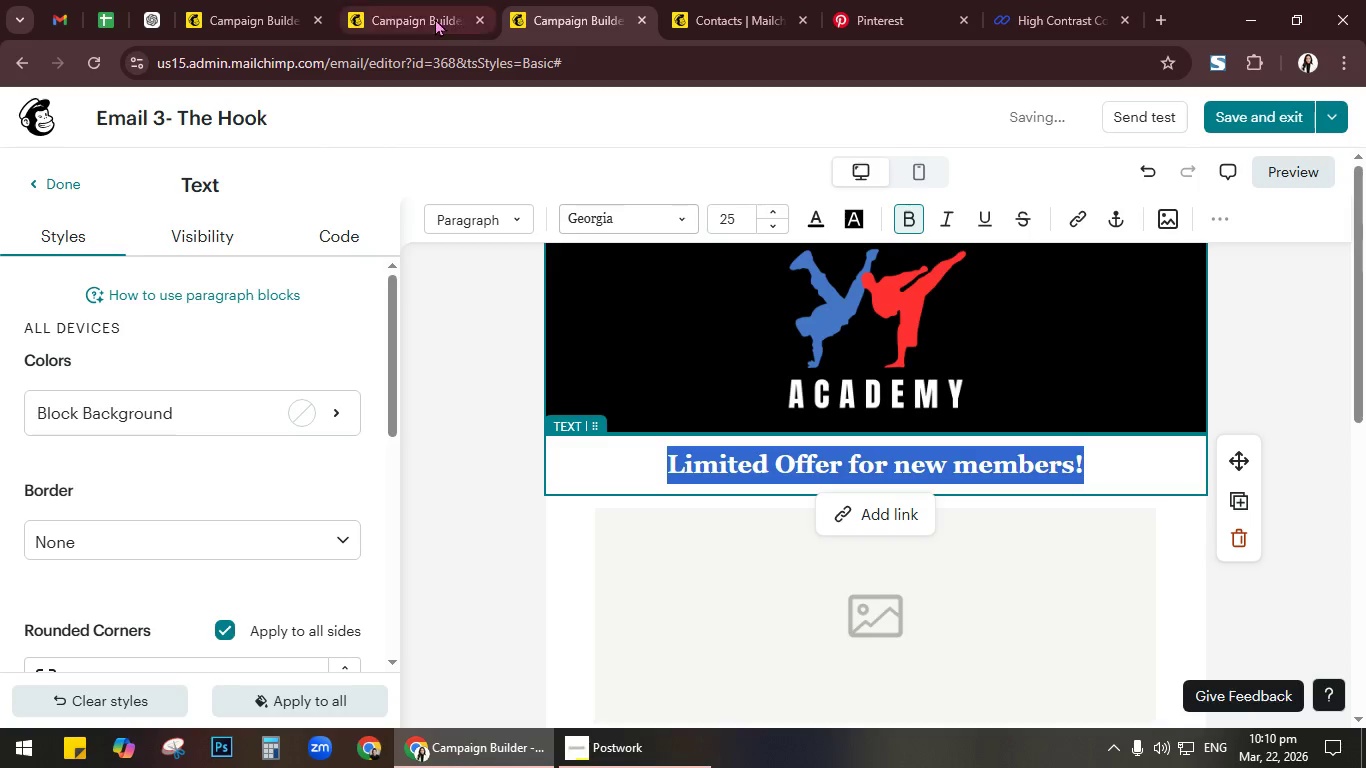 
left_click([435, 18])
 